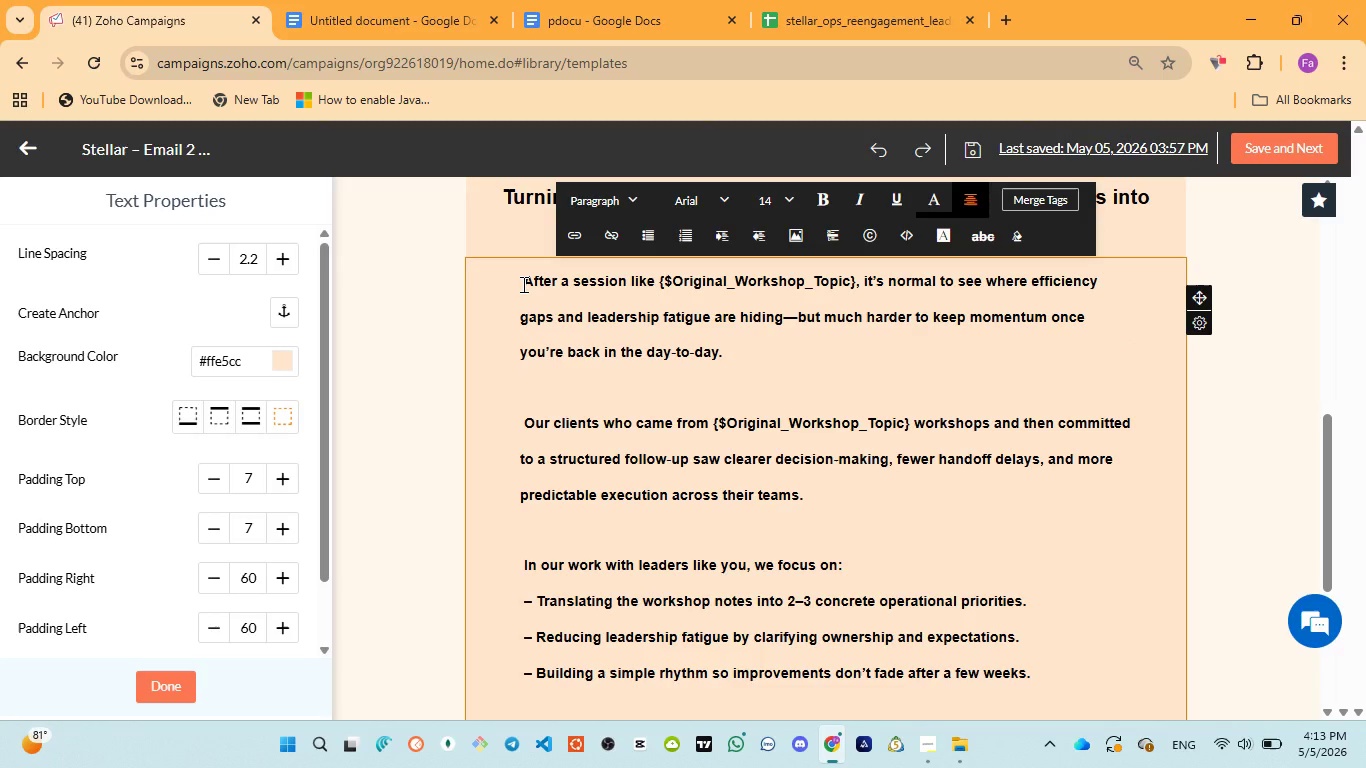 
left_click([522, 284])
 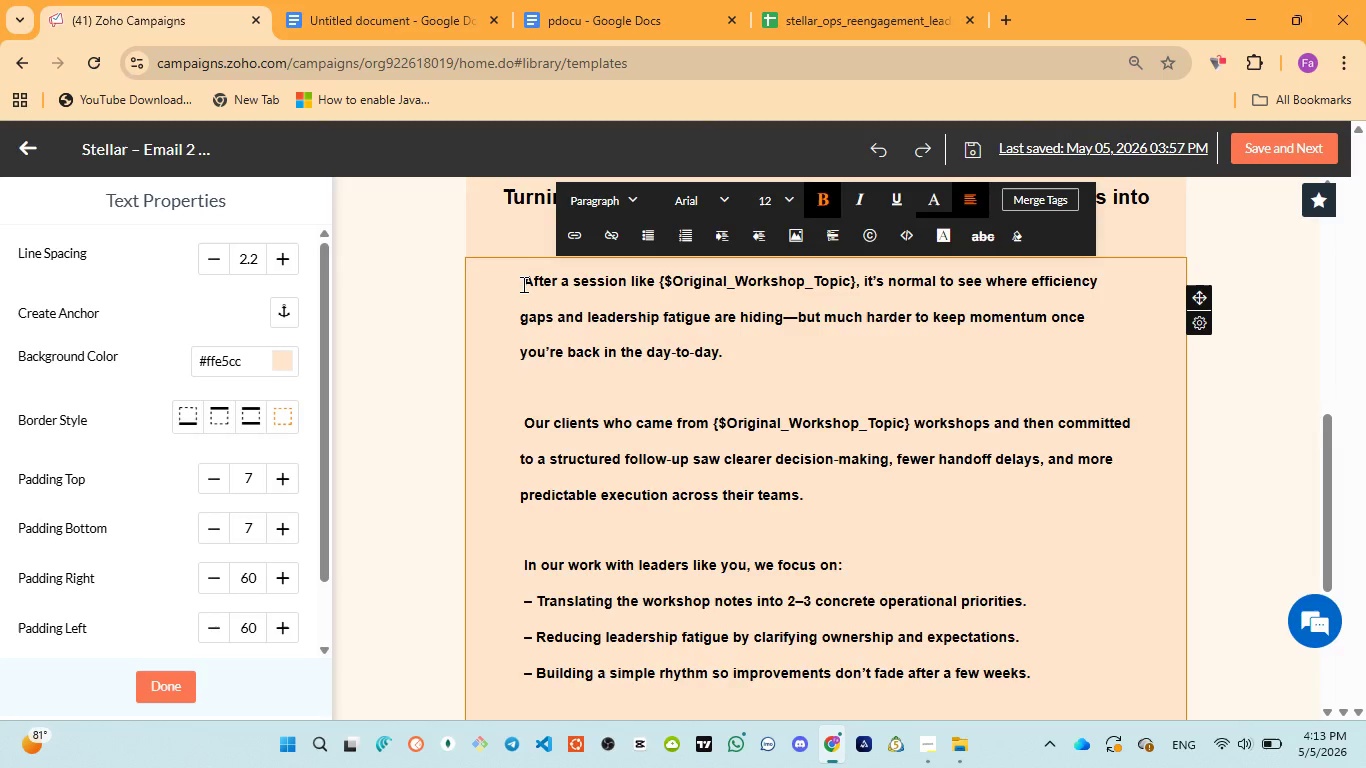 
key(Enter)
 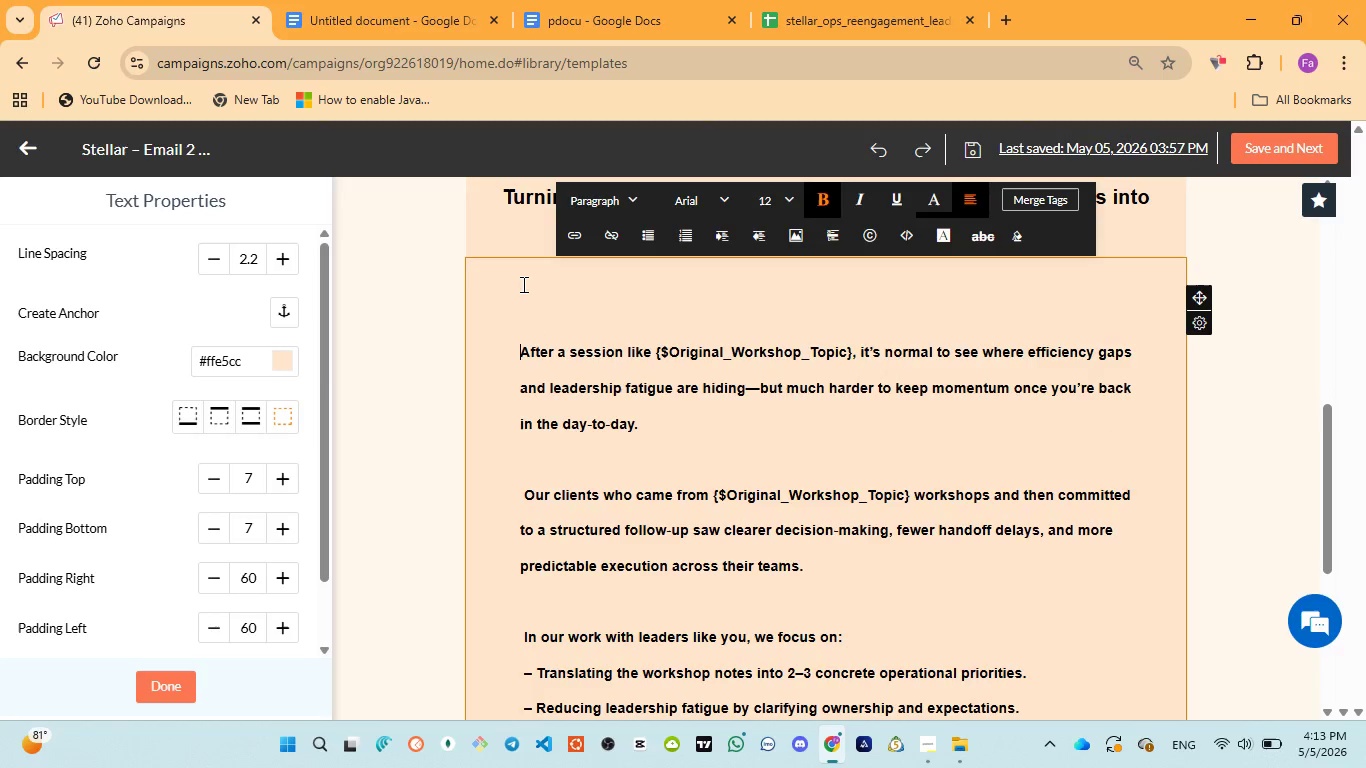 
key(Enter)
 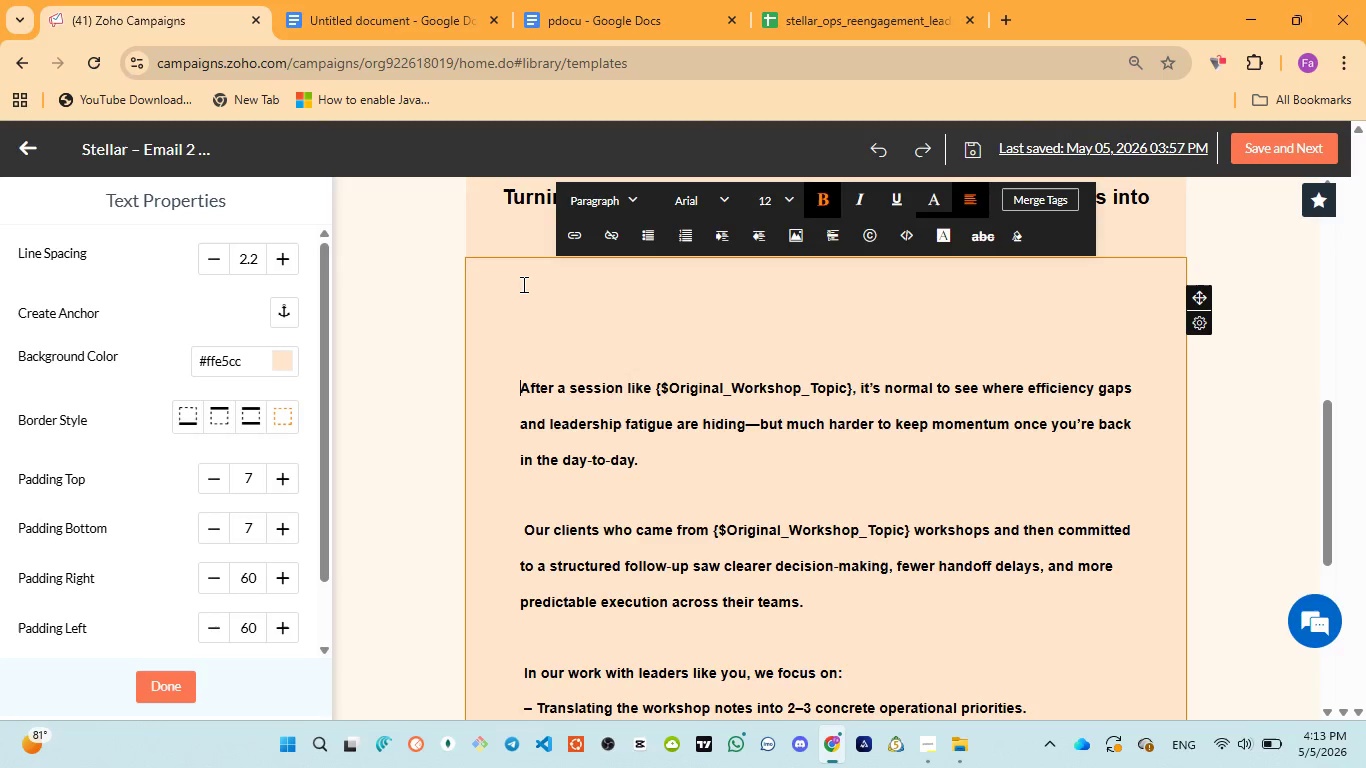 
key(Enter)
 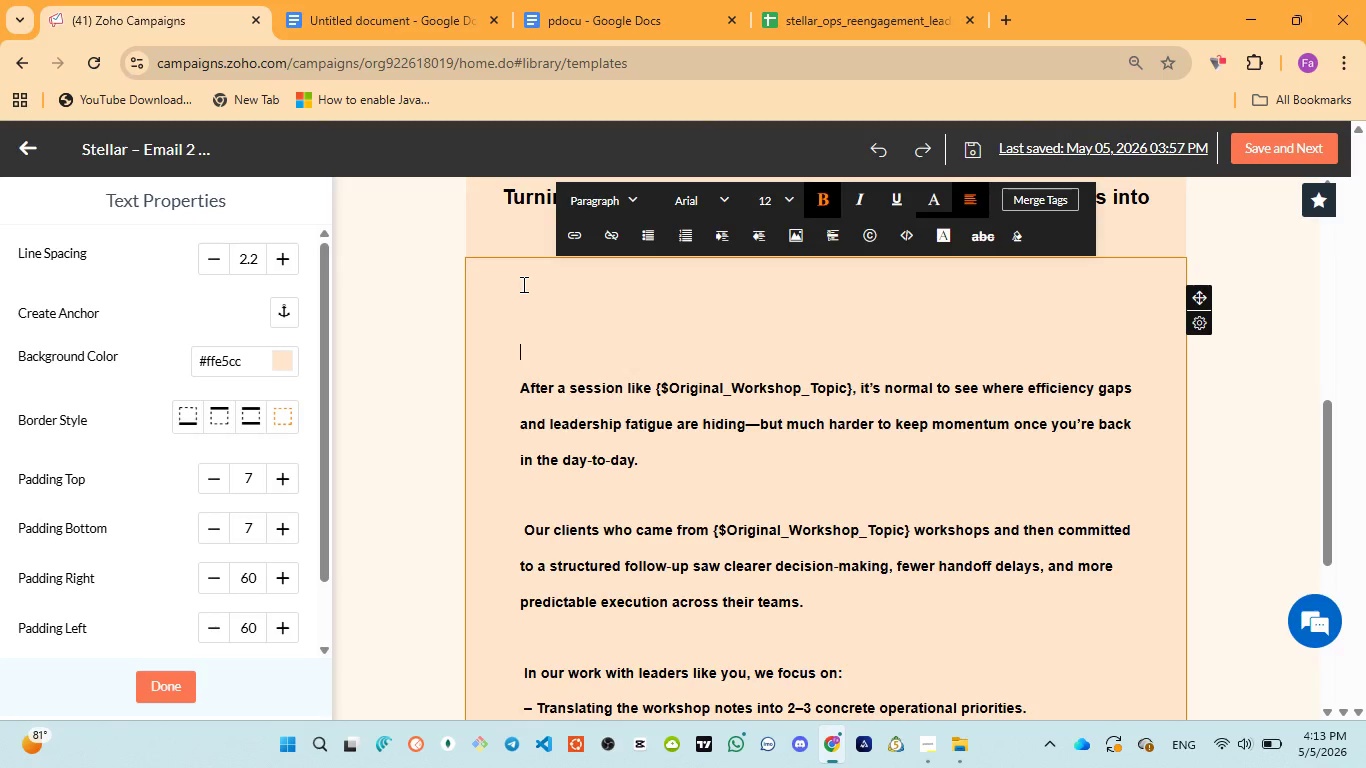 
key(ArrowUp)
 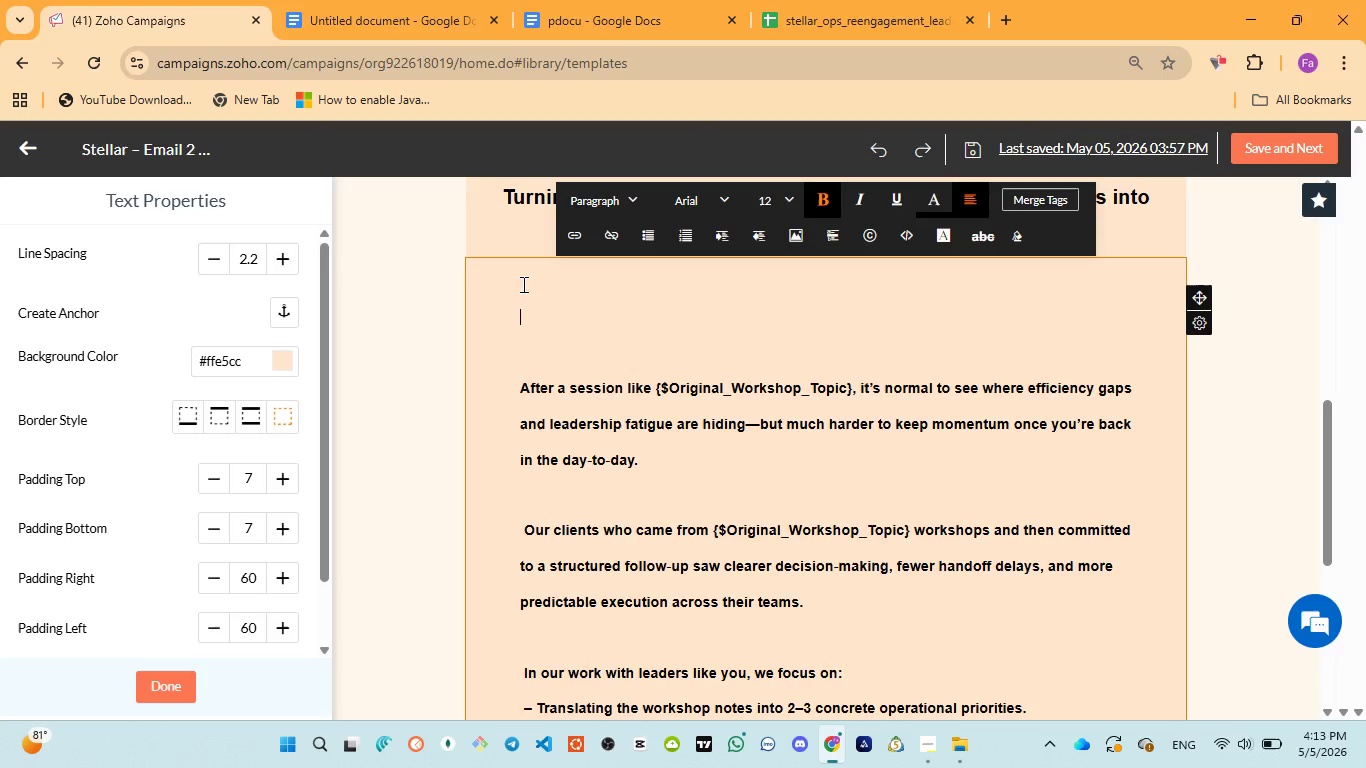 
key(ArrowUp)
 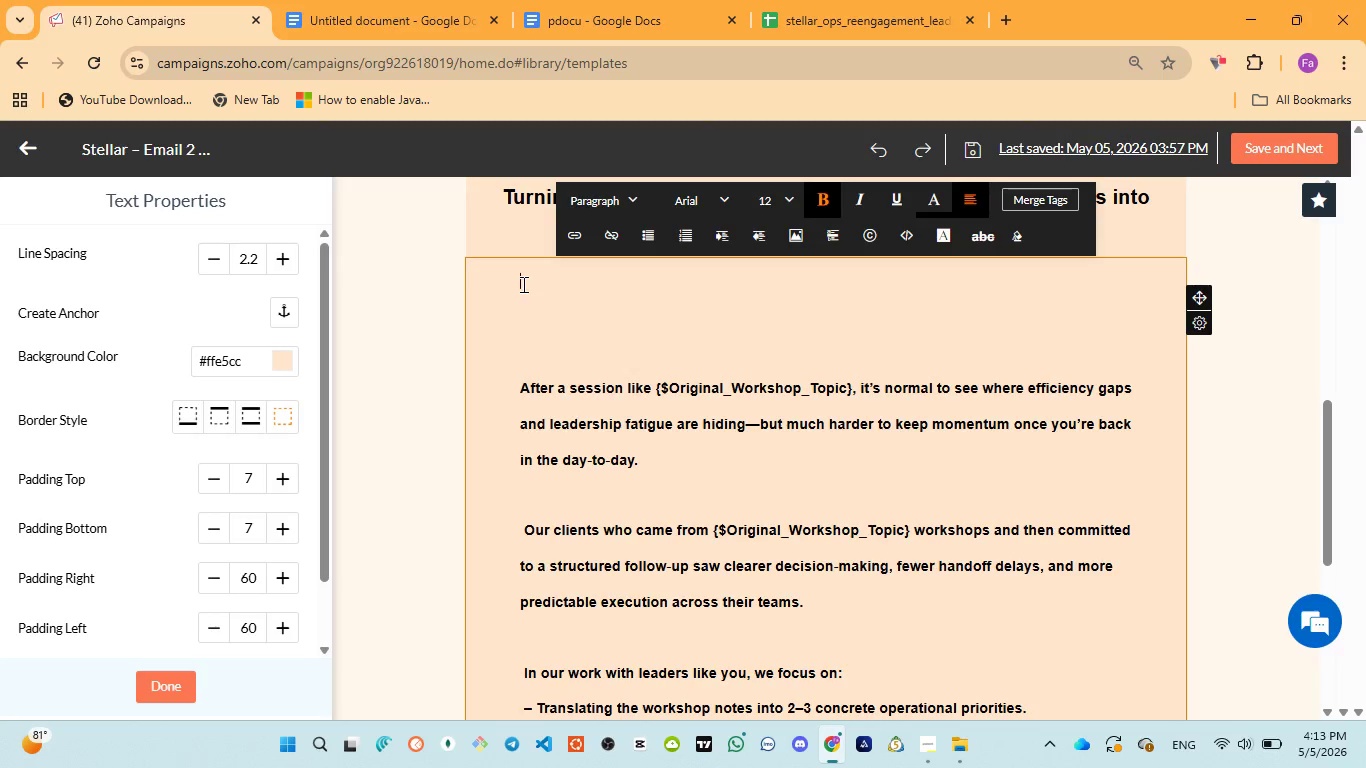 
key(ArrowUp)
 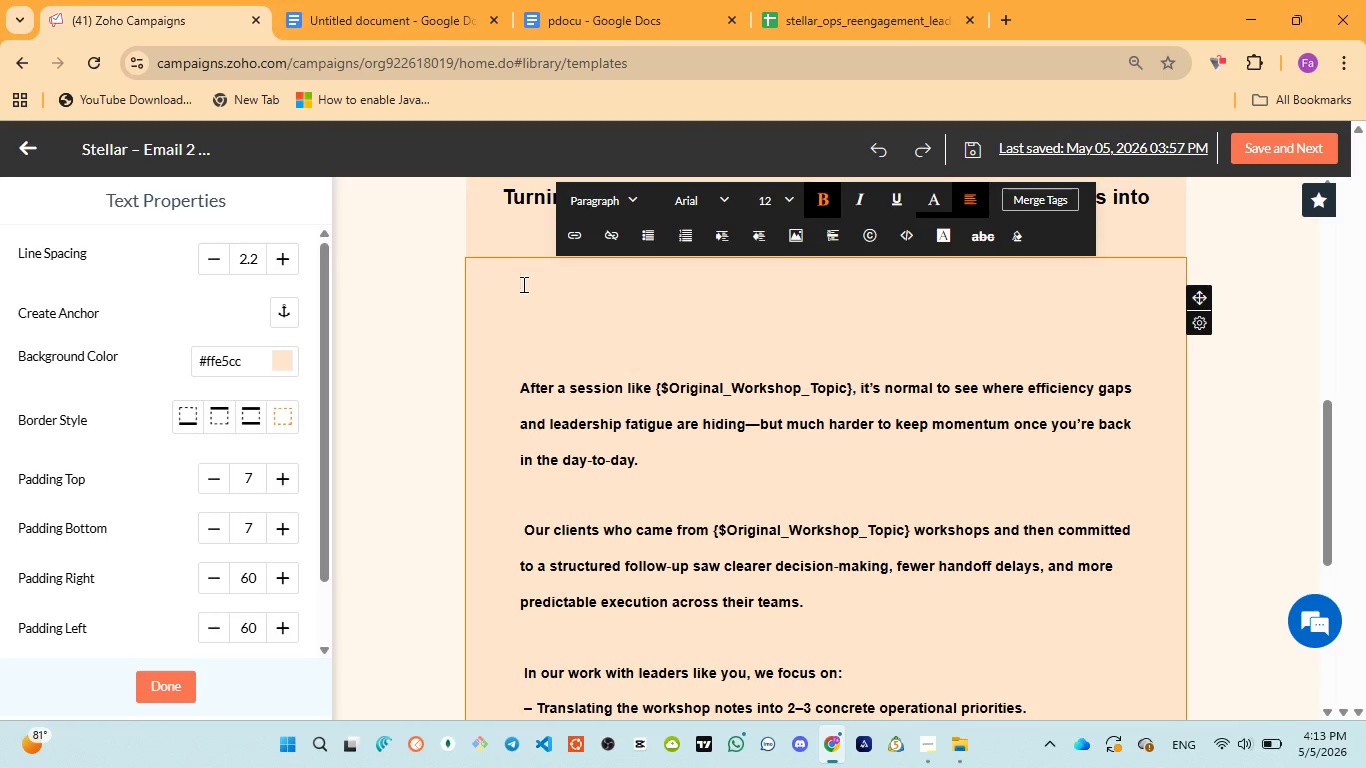 
key(ArrowUp)
 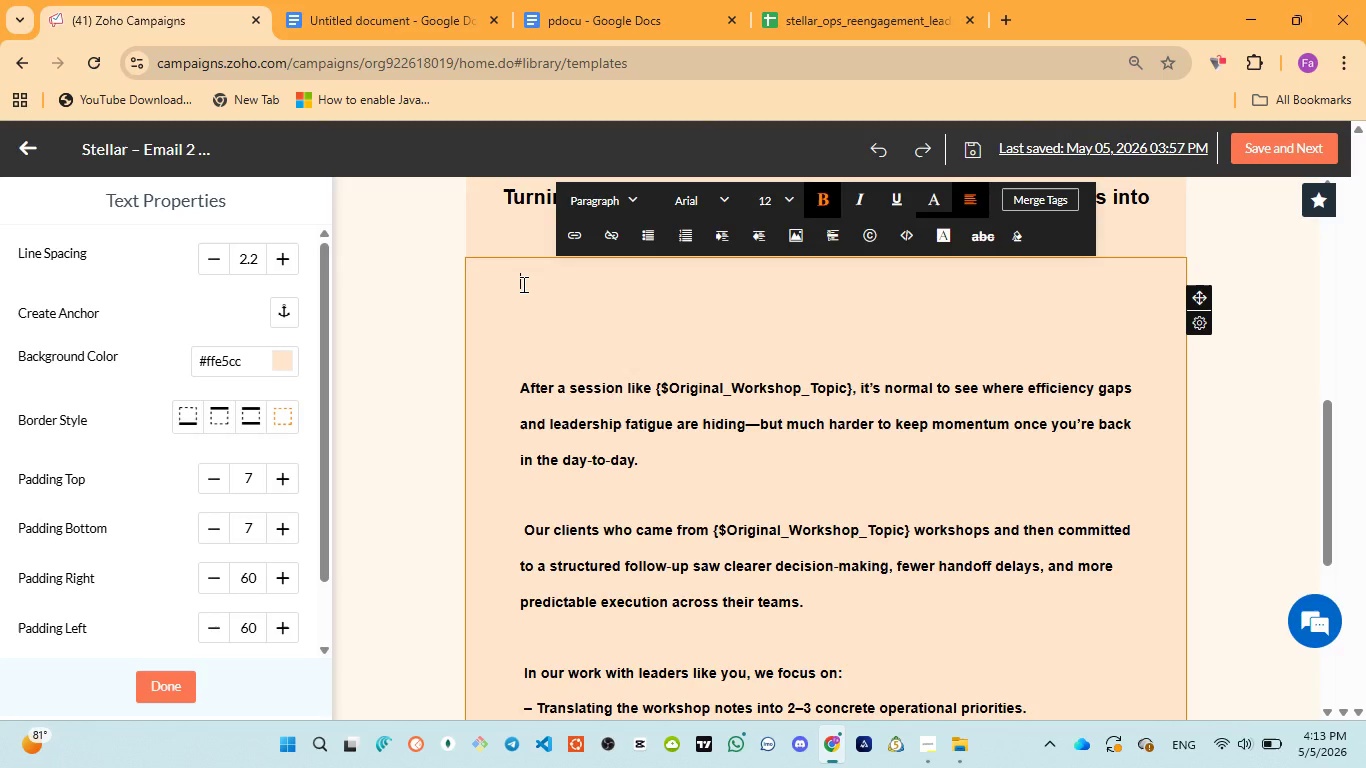 
type(Hi )
 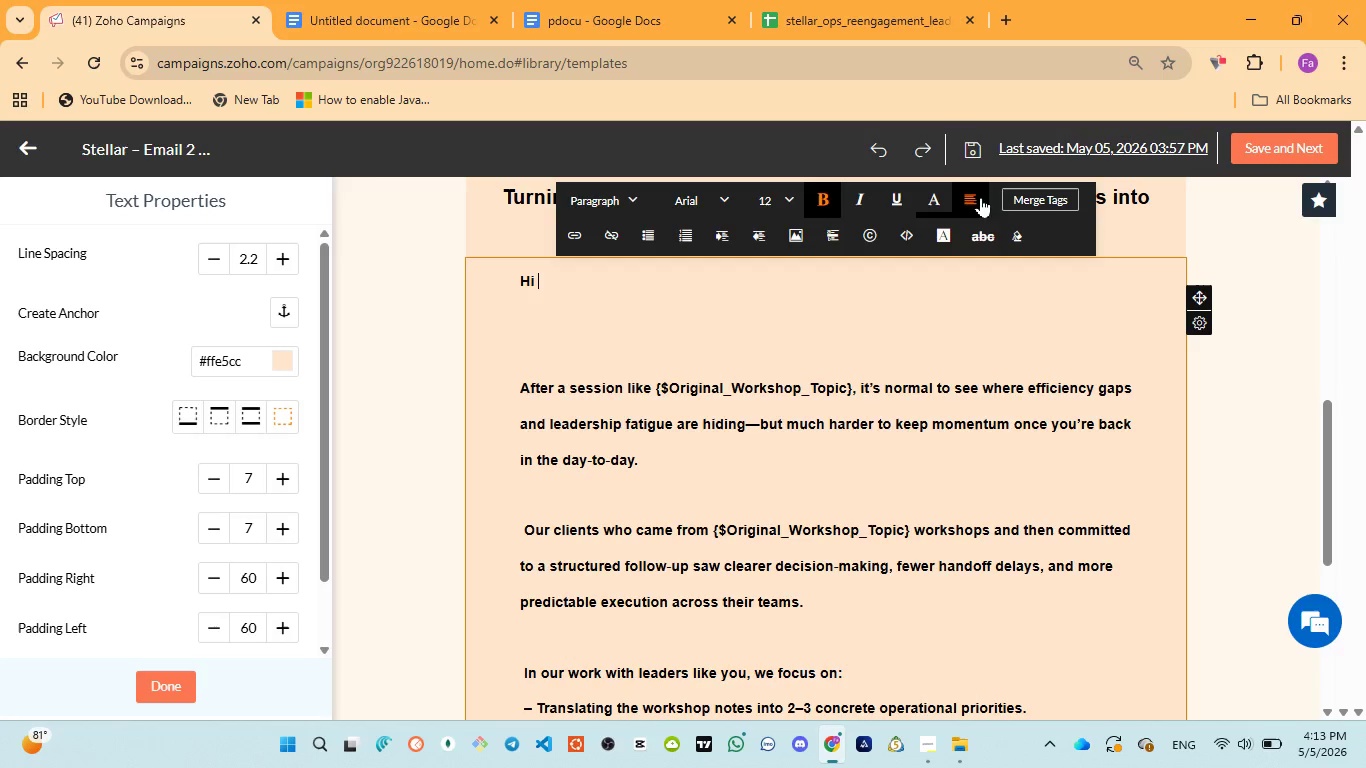 
left_click([1011, 200])
 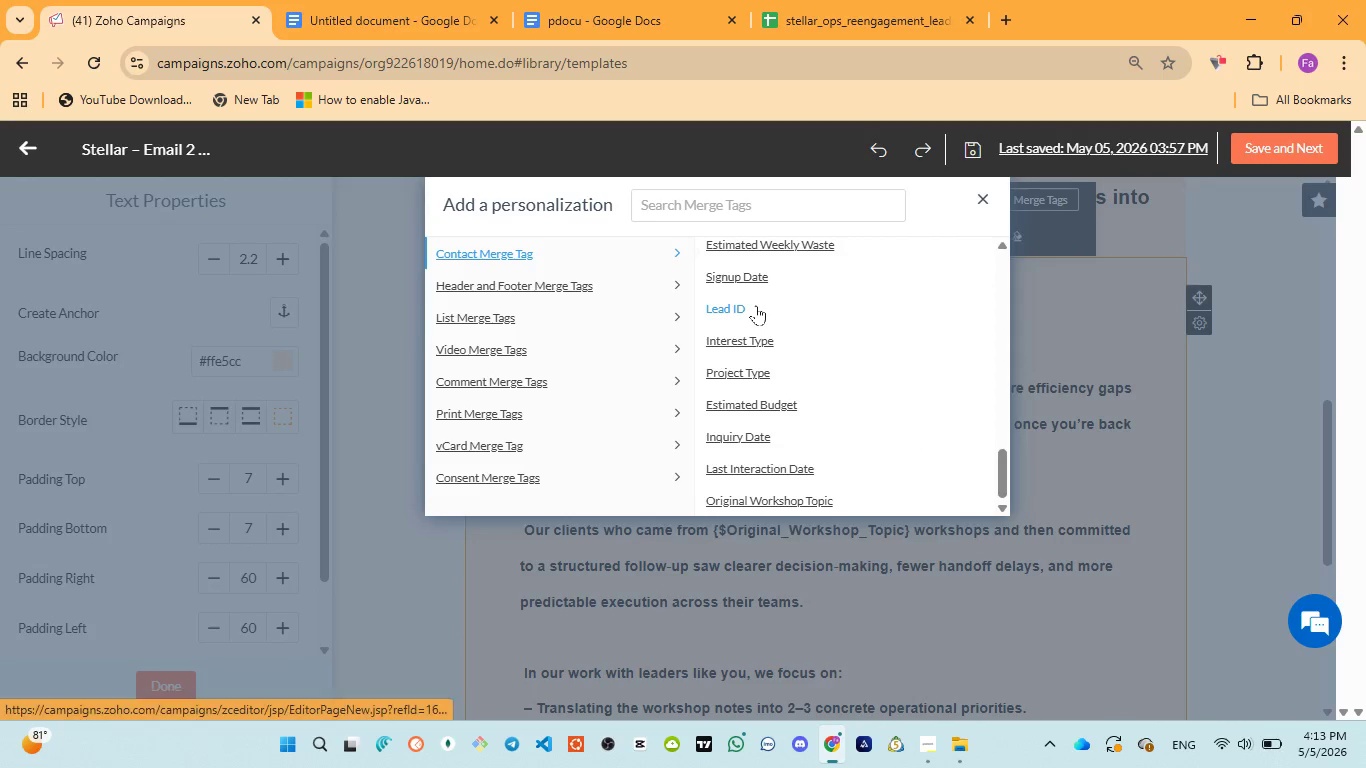 
scroll: coordinate [752, 314], scroll_direction: up, amount: 19.0
 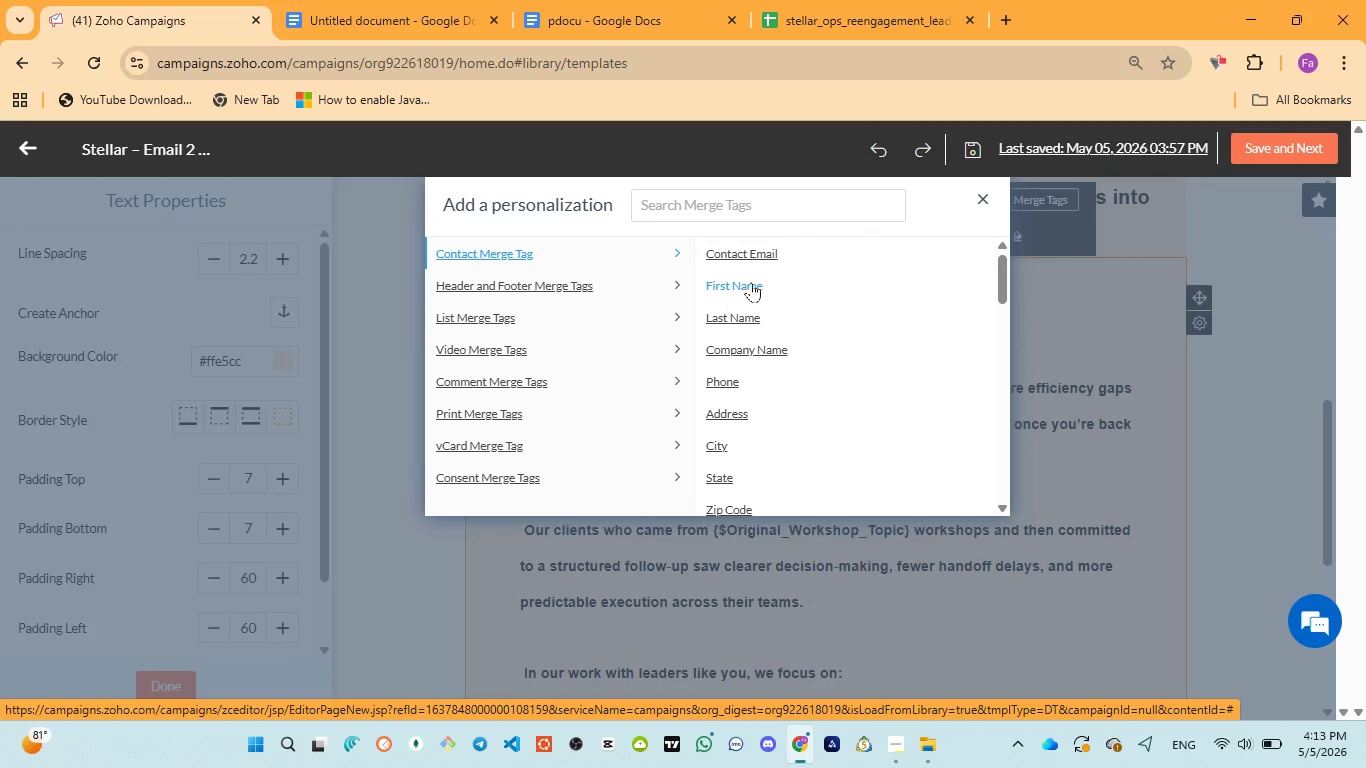 
left_click([751, 282])
 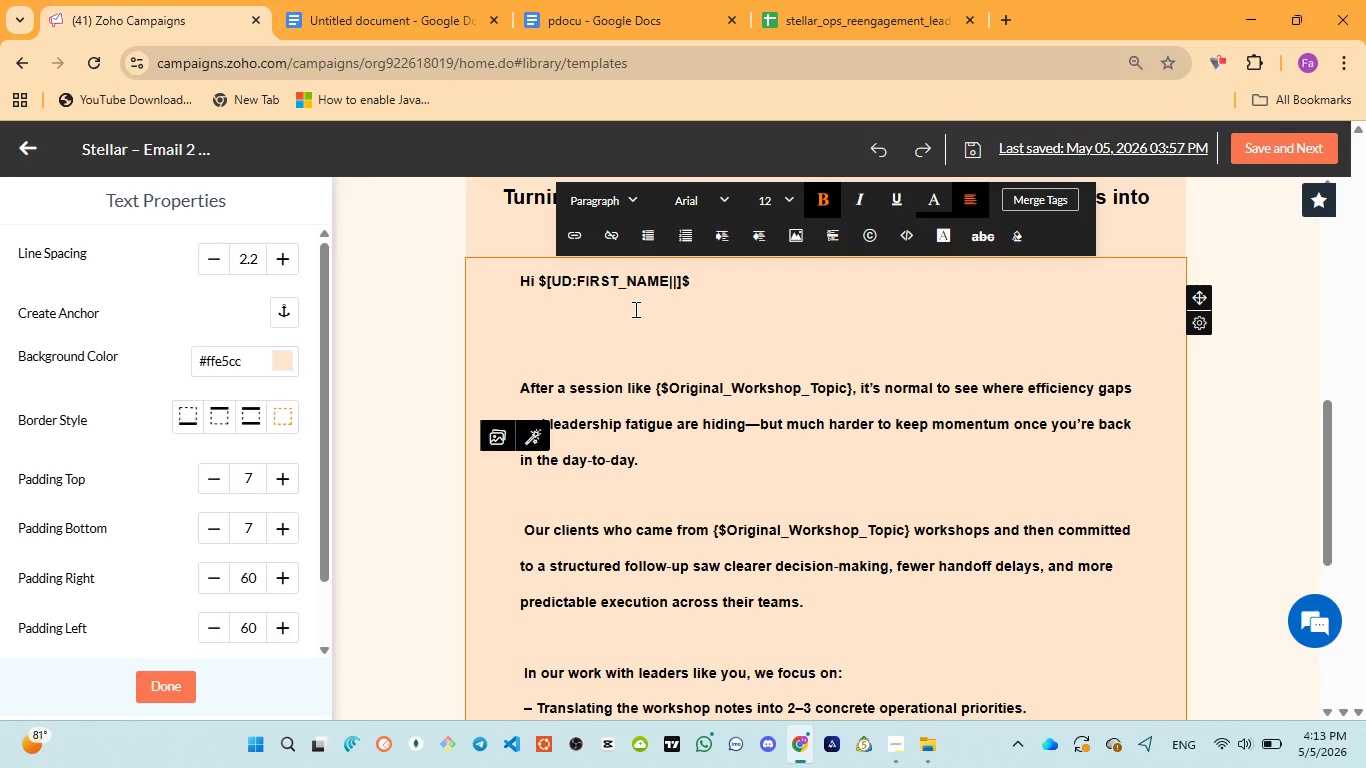 
key(Comma)
 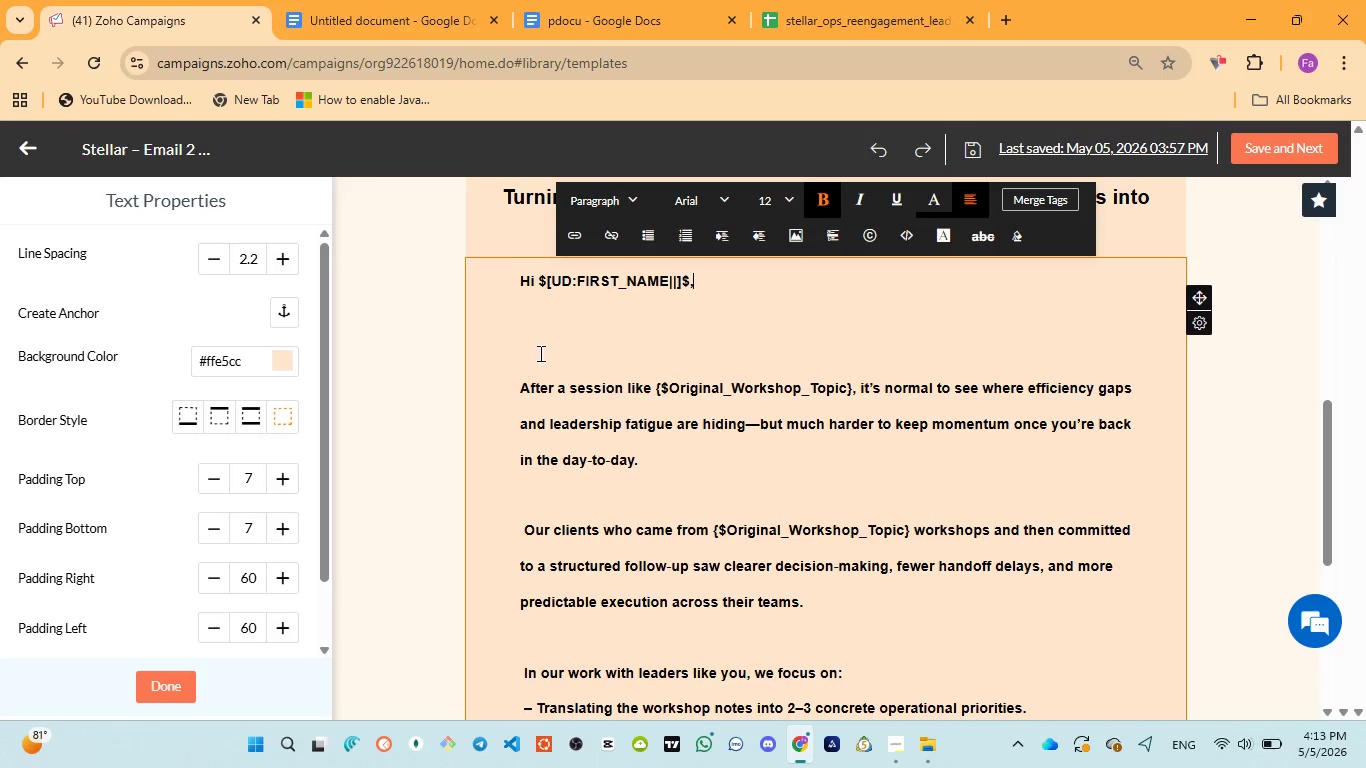 
key(Backspace)
 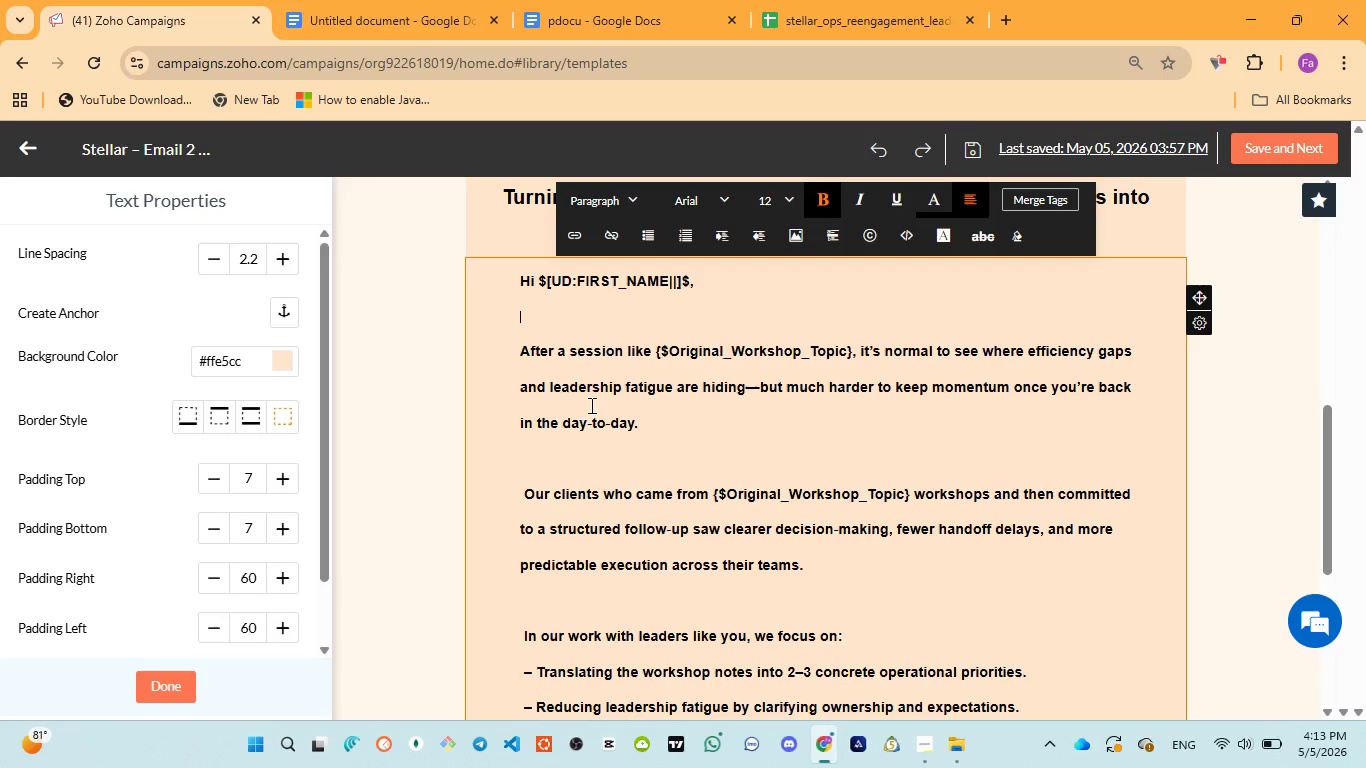 
wait(7.2)
 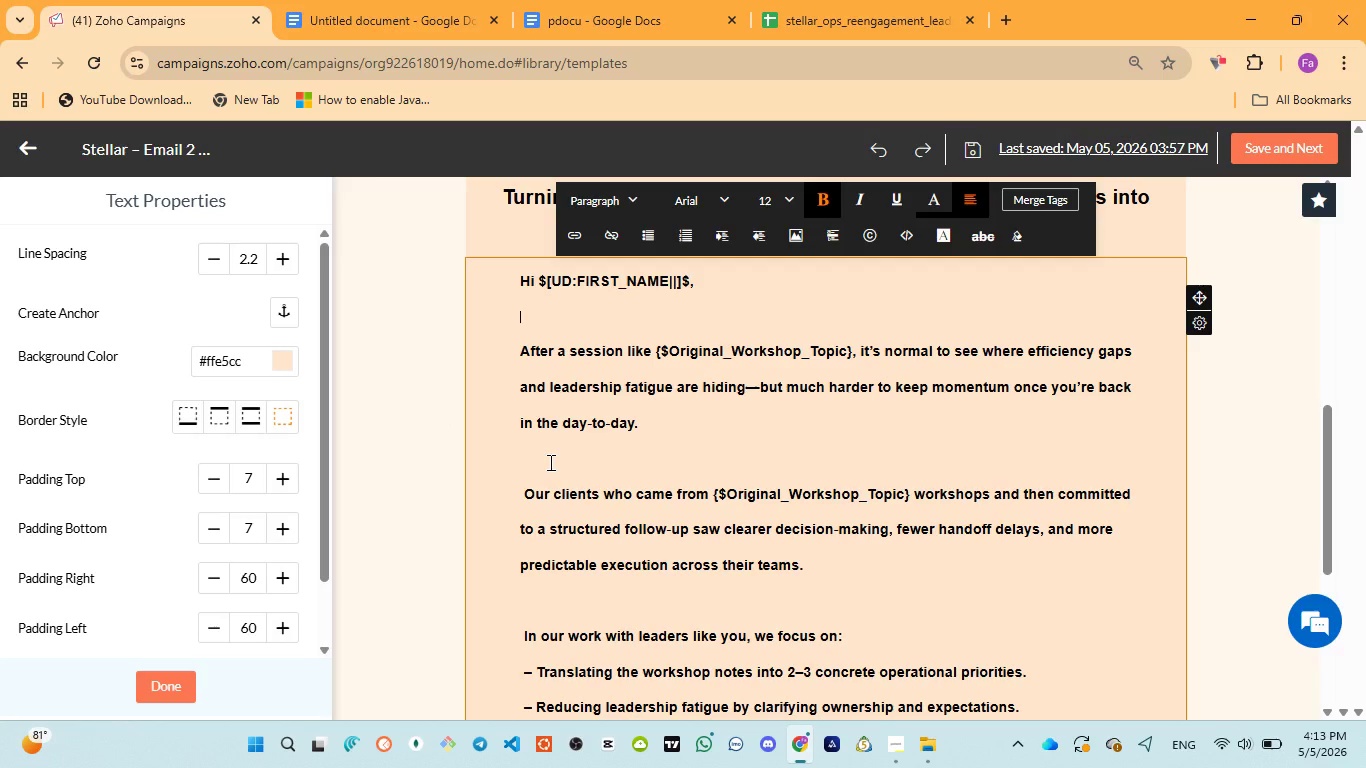 
left_click_drag(start_coordinate=[657, 355], to_coordinate=[851, 351])
 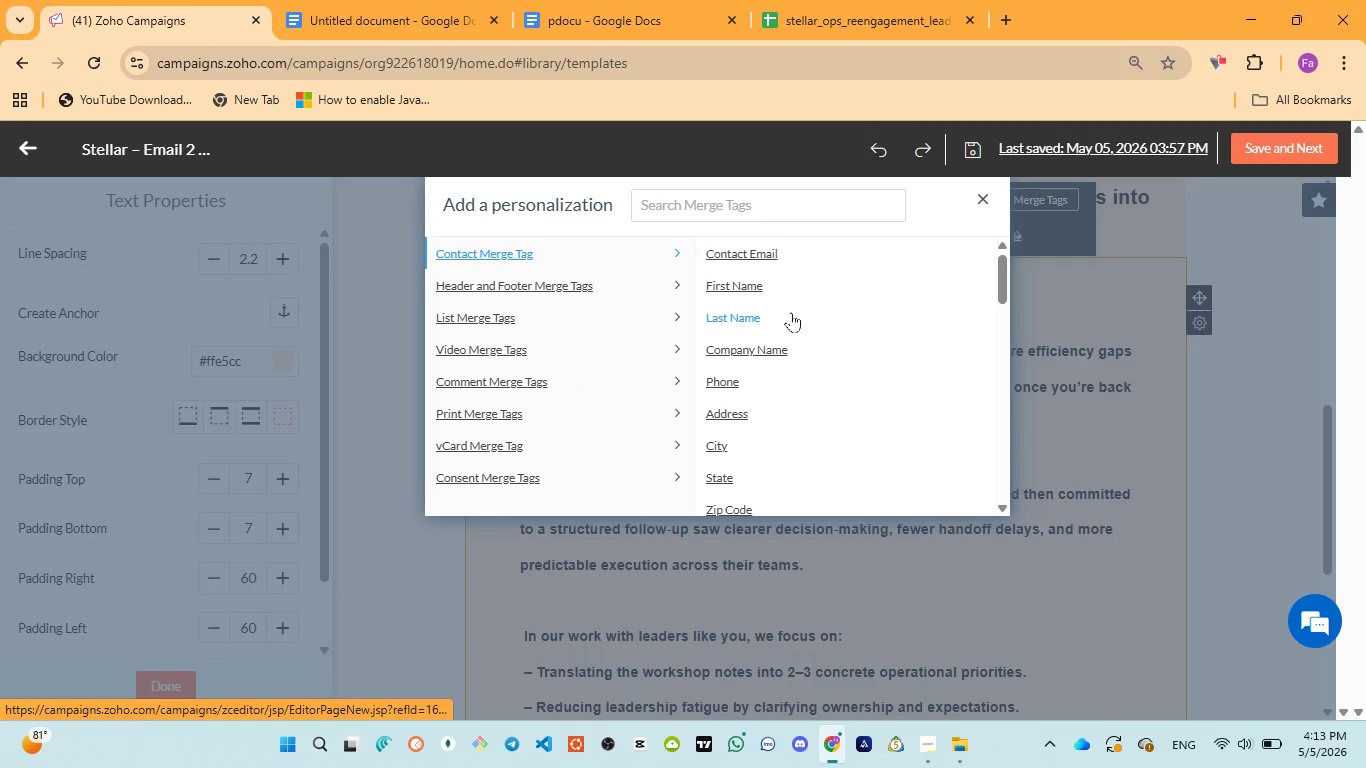 
left_click([980, 192])
 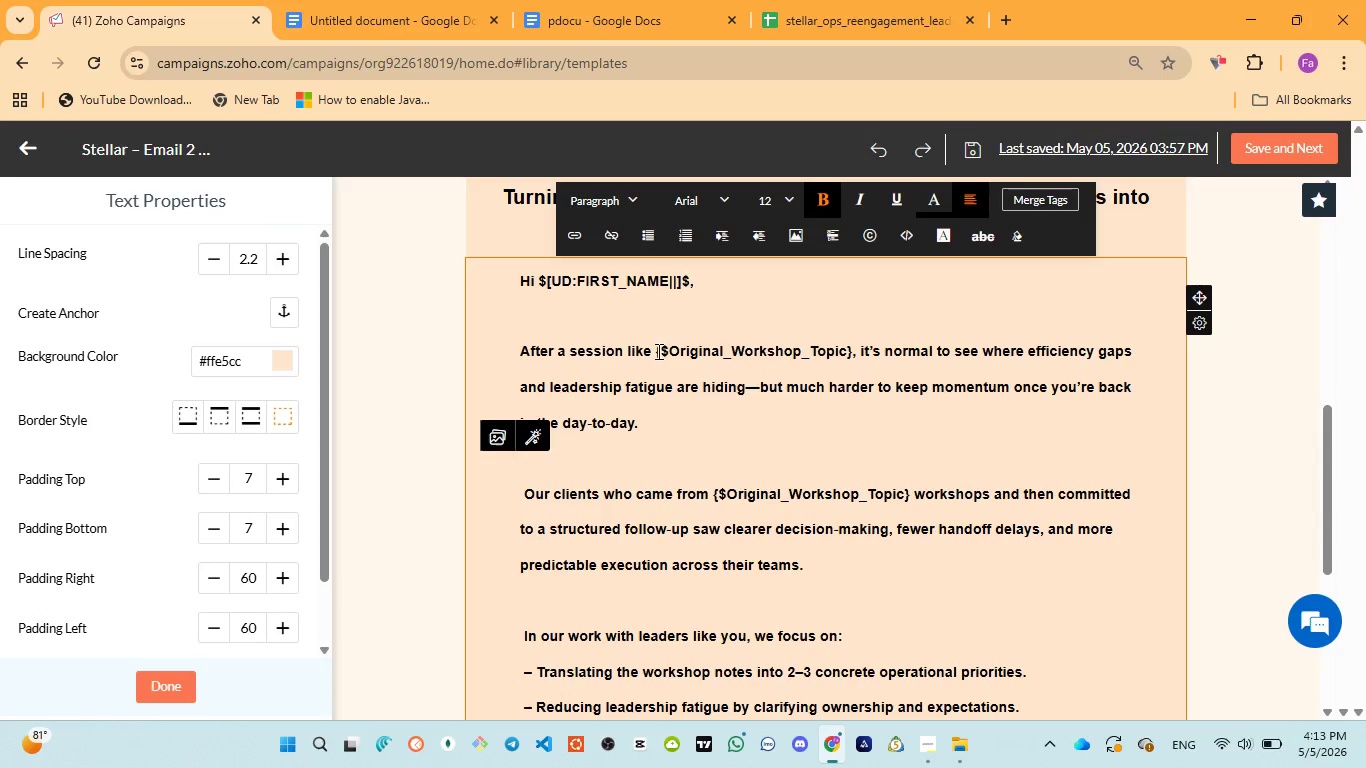 
left_click_drag(start_coordinate=[655, 347], to_coordinate=[854, 344])
 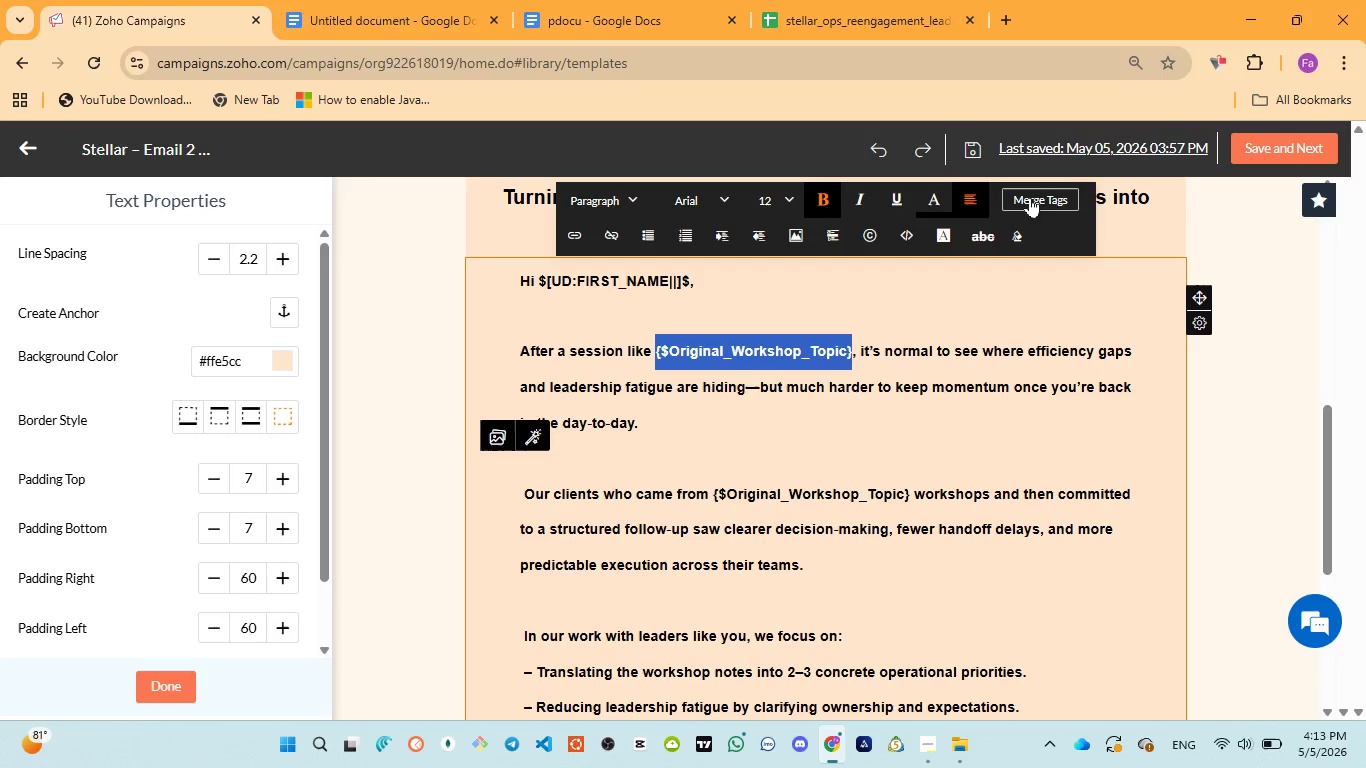 
left_click([1034, 194])
 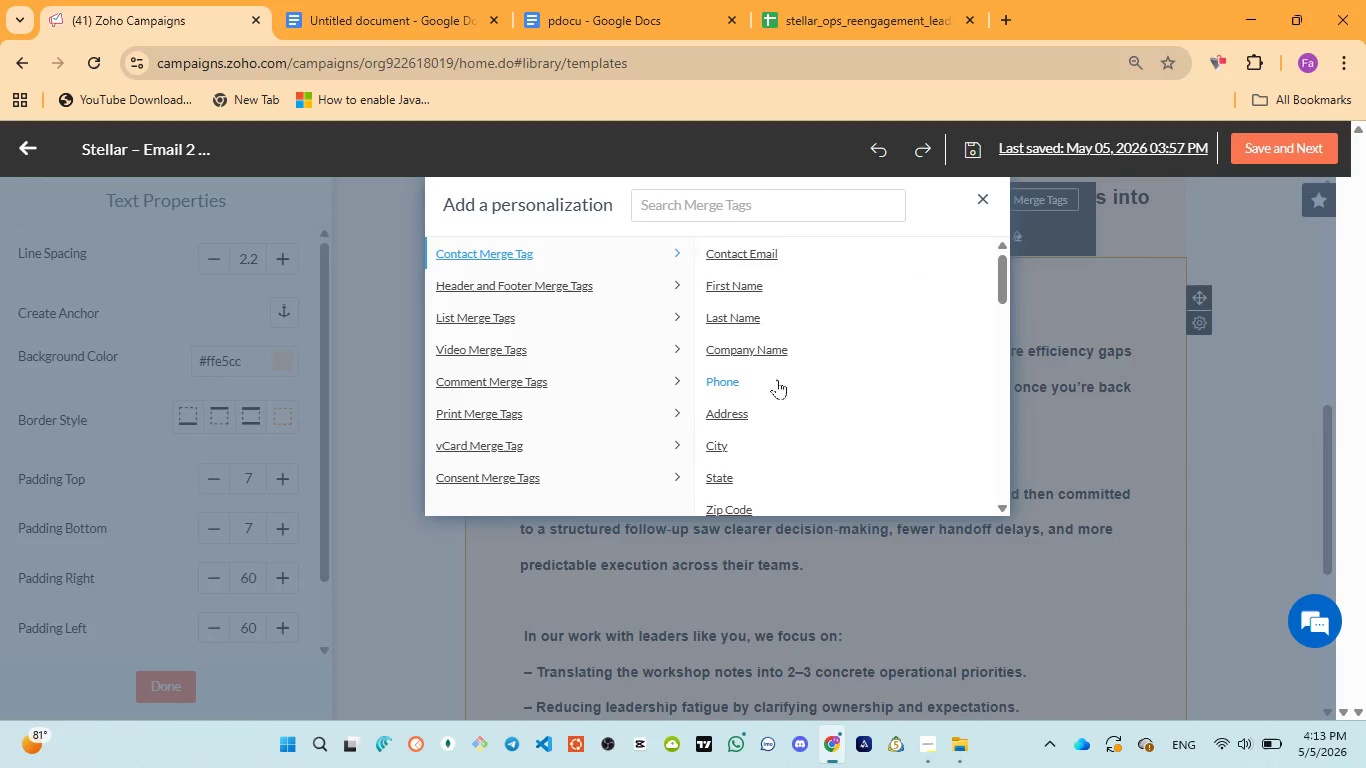 
scroll: coordinate [784, 389], scroll_direction: down, amount: 20.0
 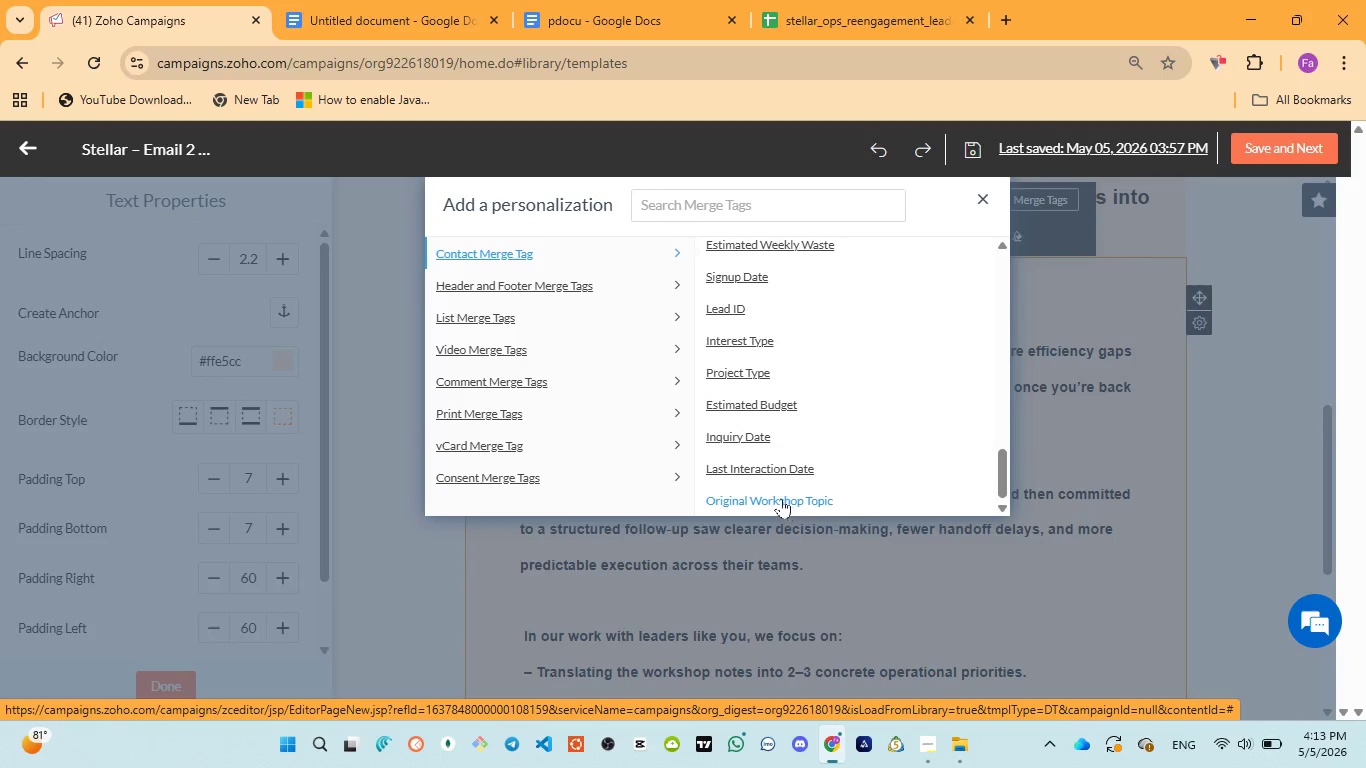 
left_click([778, 498])
 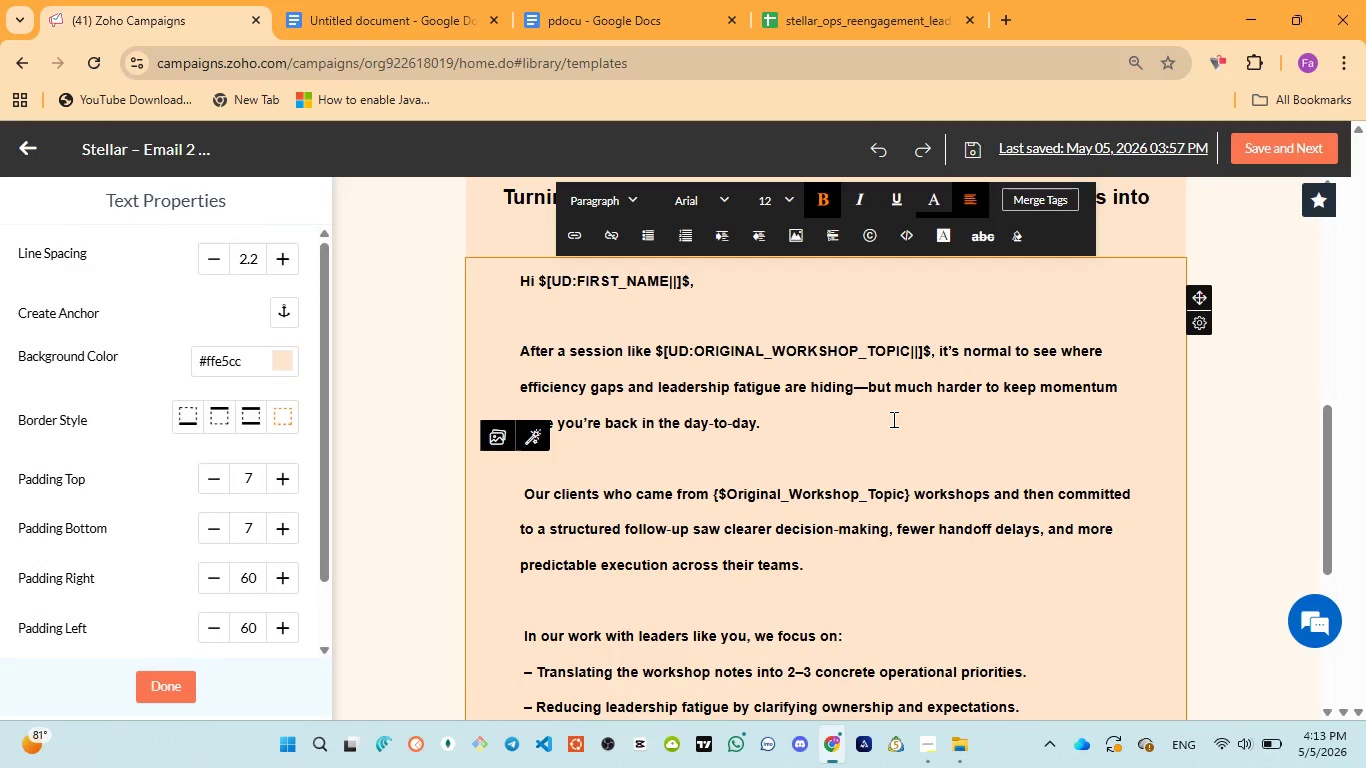 
wait(6.55)
 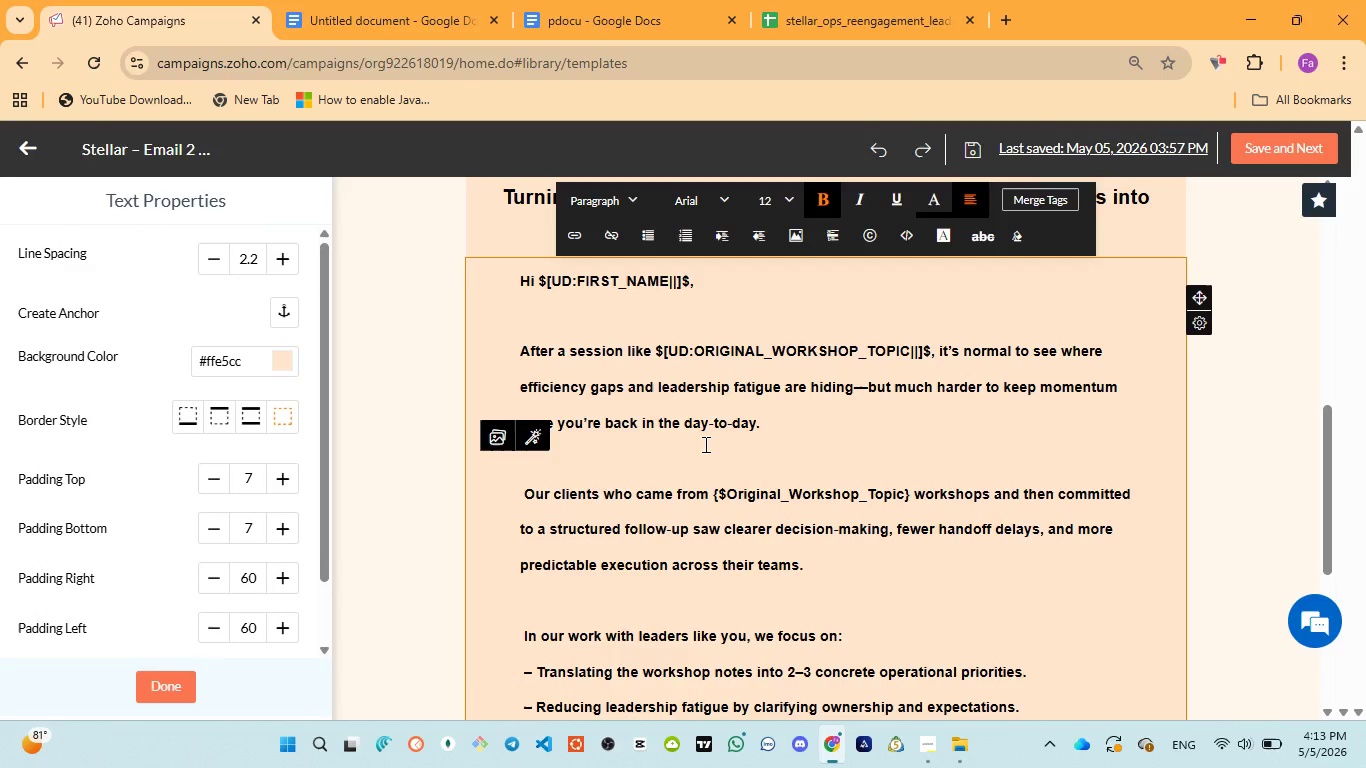 
left_click([787, 431])
 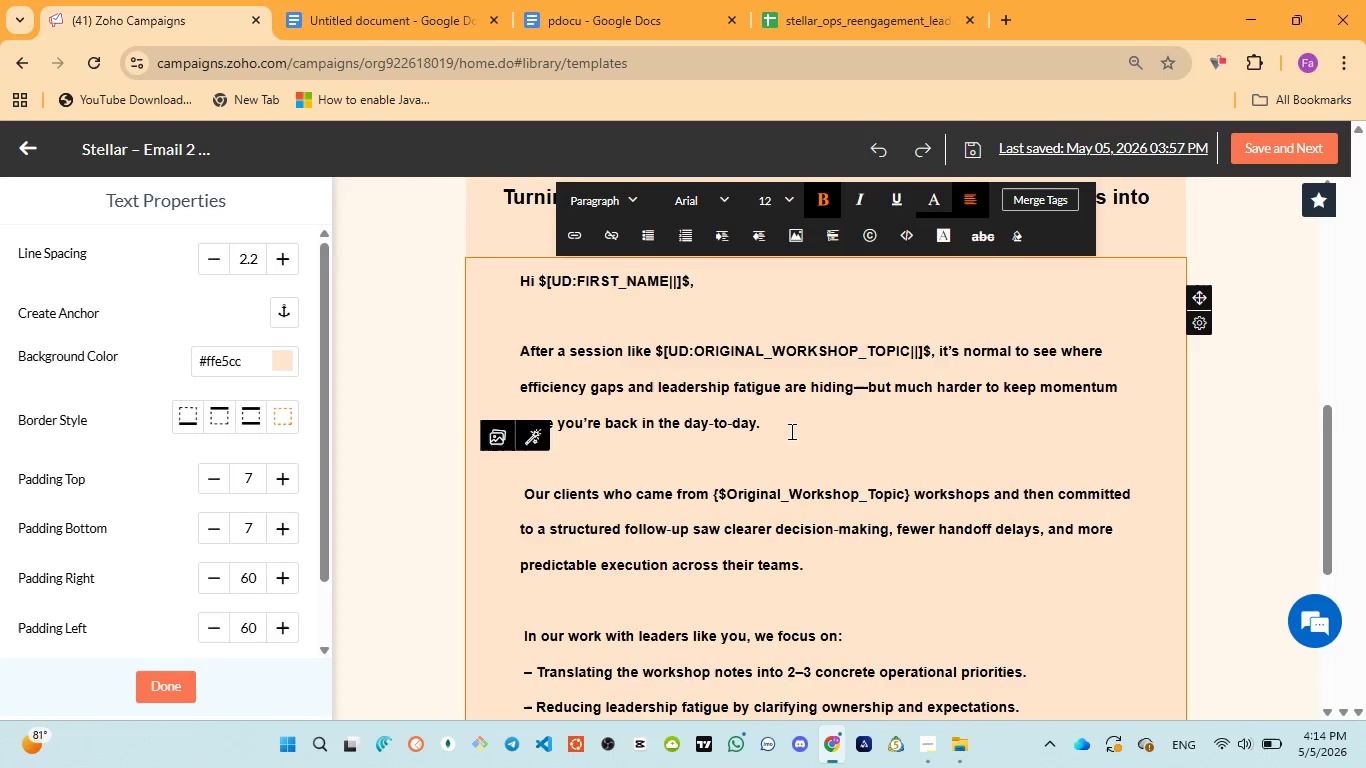 
scroll: coordinate [790, 432], scroll_direction: down, amount: 2.0
 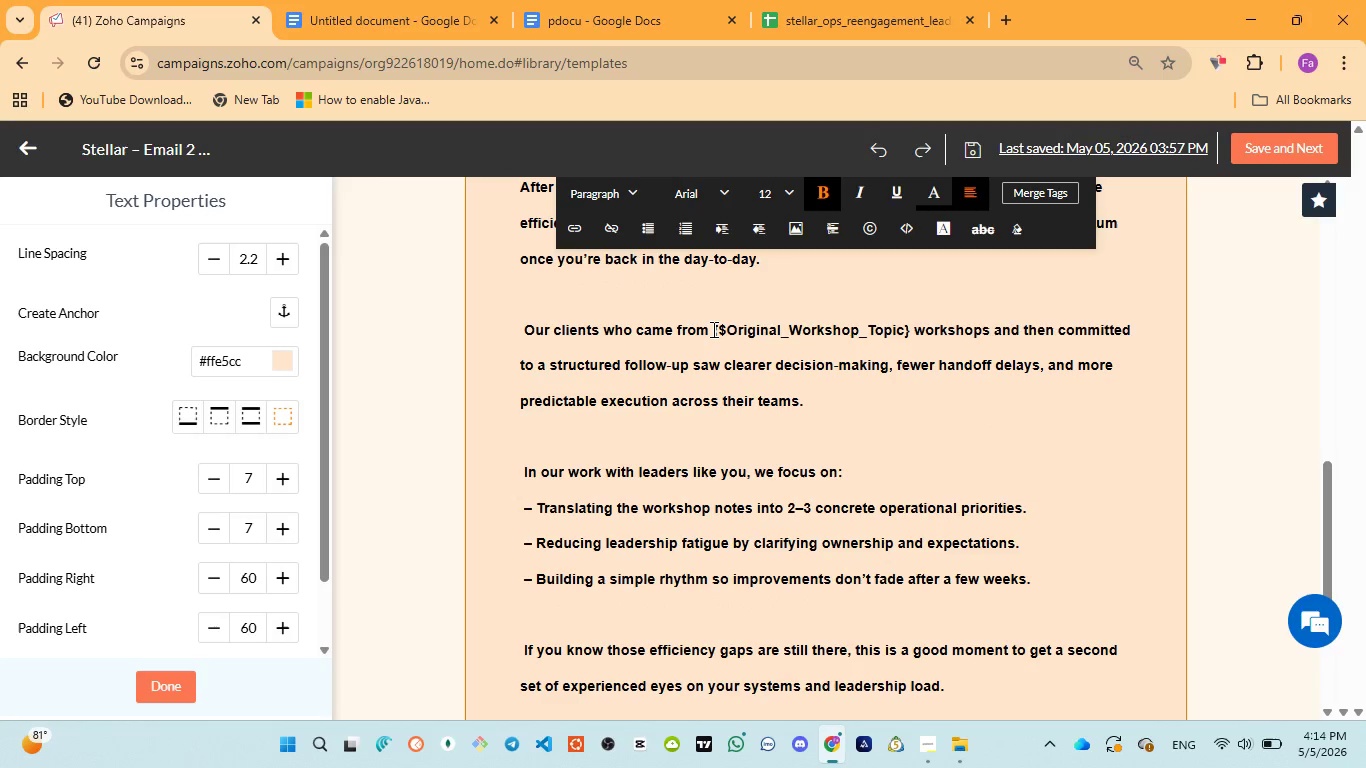 
left_click_drag(start_coordinate=[712, 328], to_coordinate=[910, 321])
 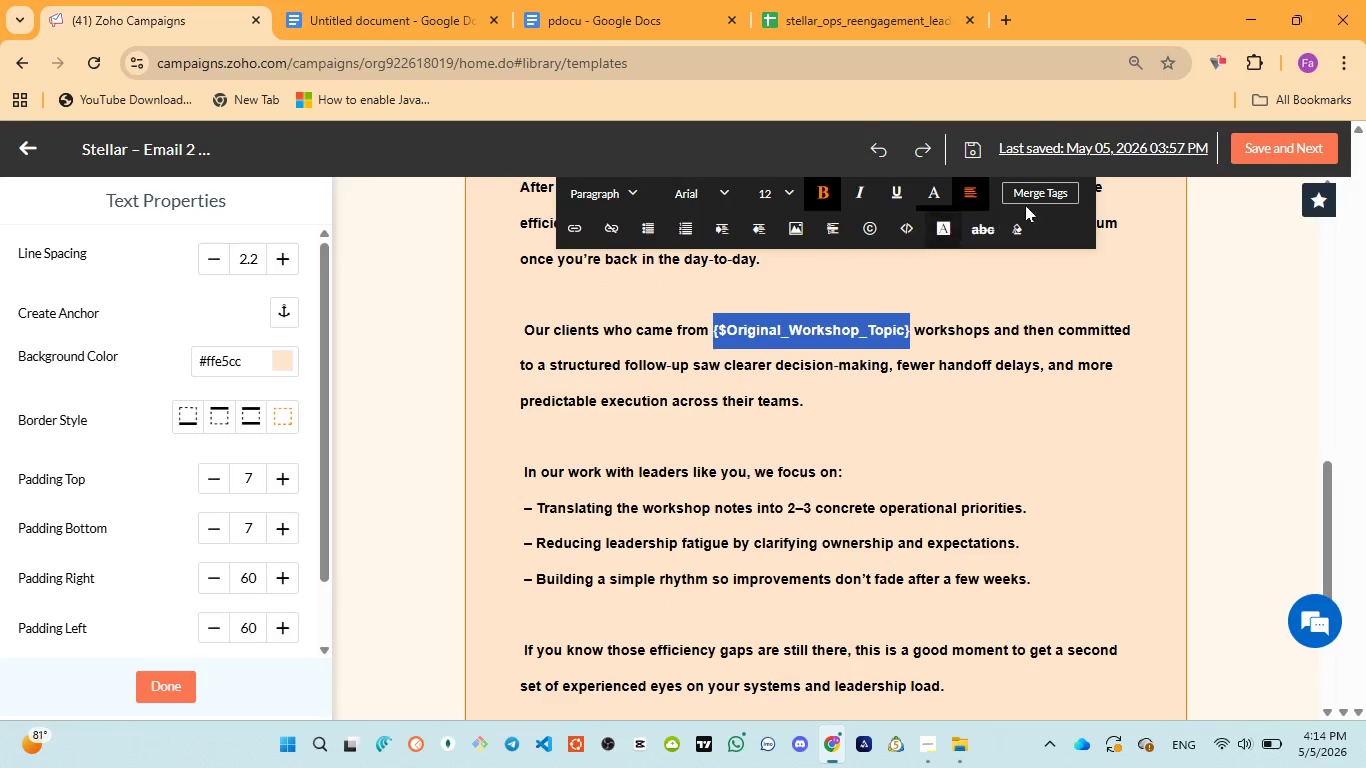 
left_click([1035, 191])
 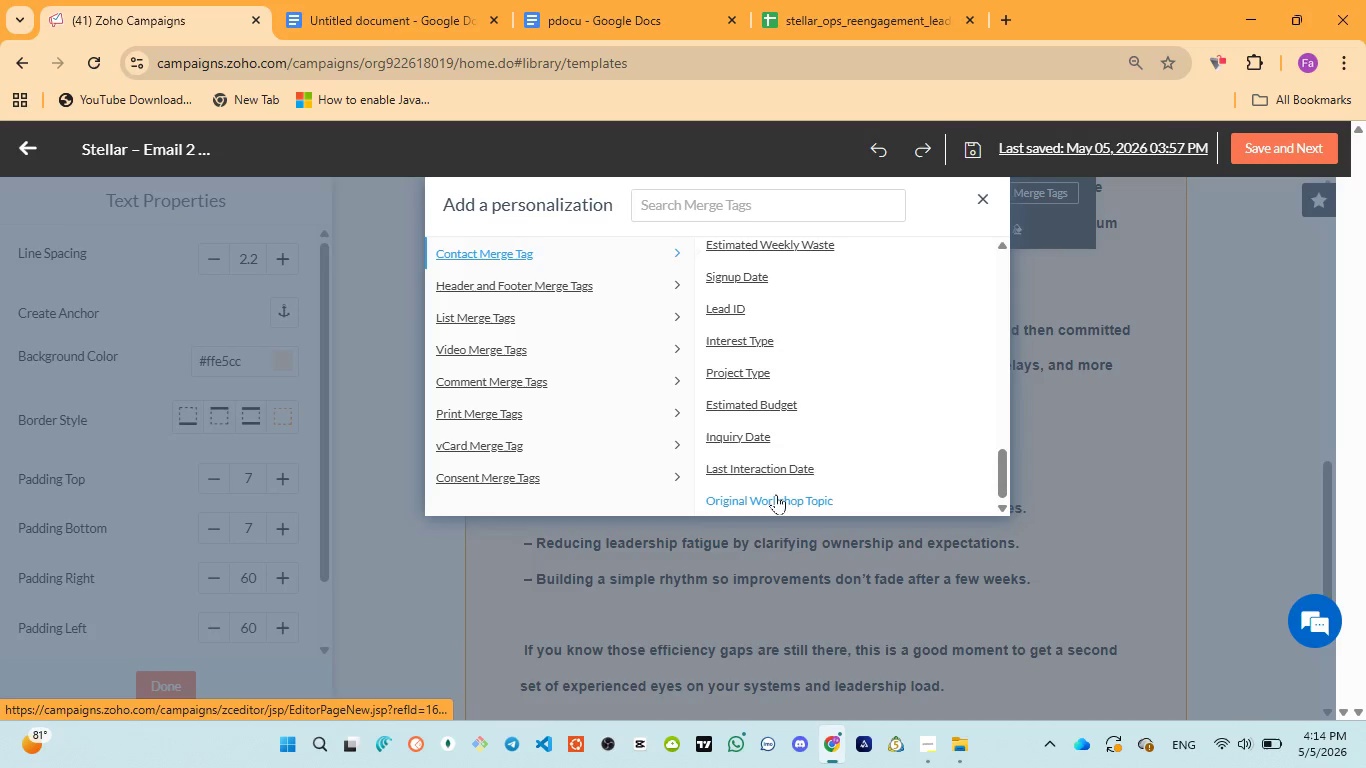 
left_click([989, 201])
 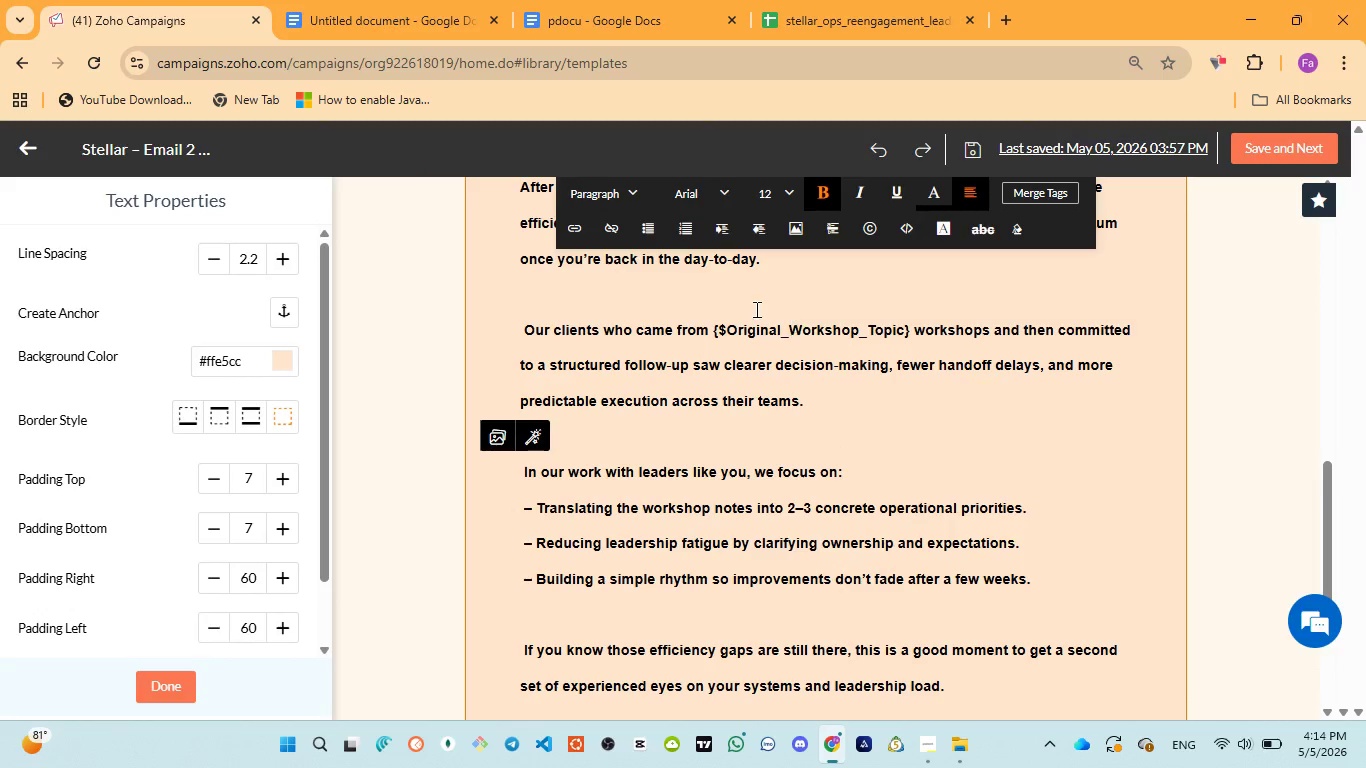 
wait(5.55)
 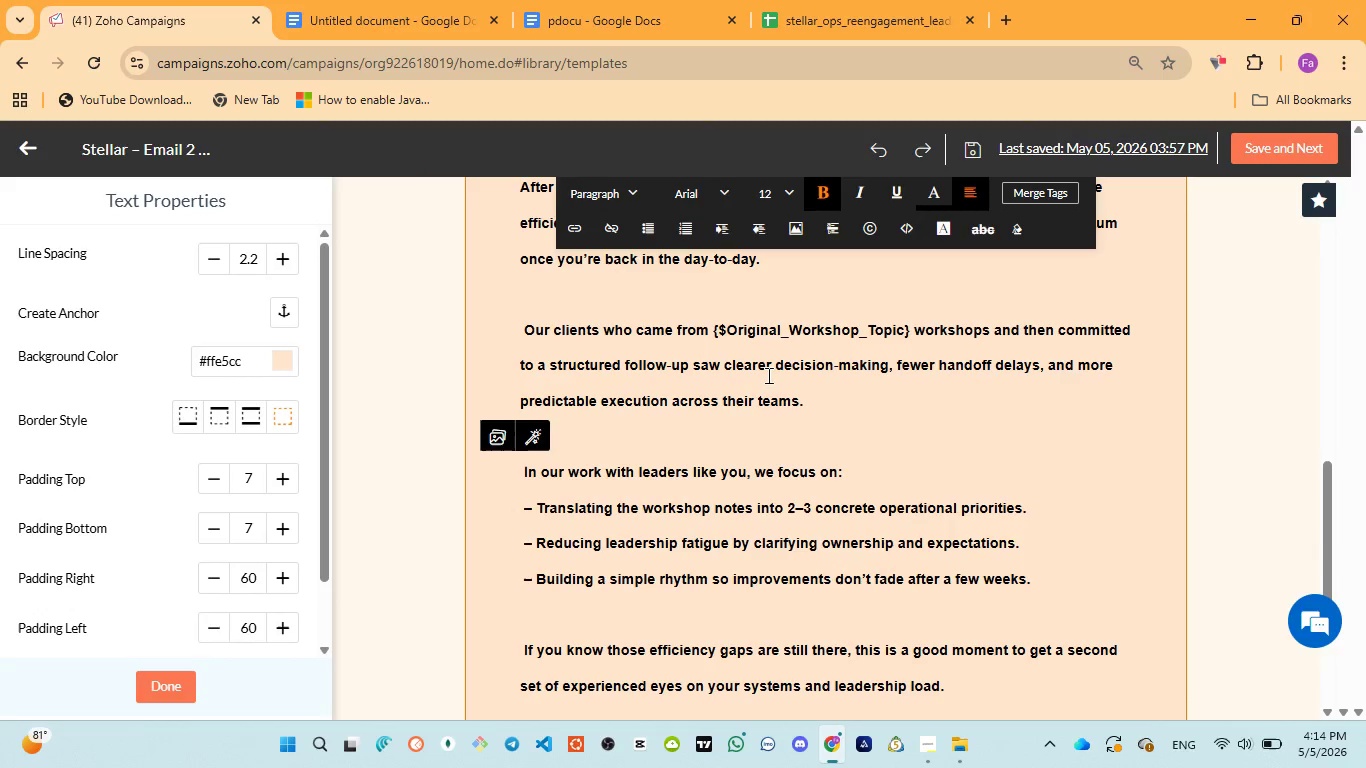 
left_click_drag(start_coordinate=[711, 326], to_coordinate=[912, 328])
 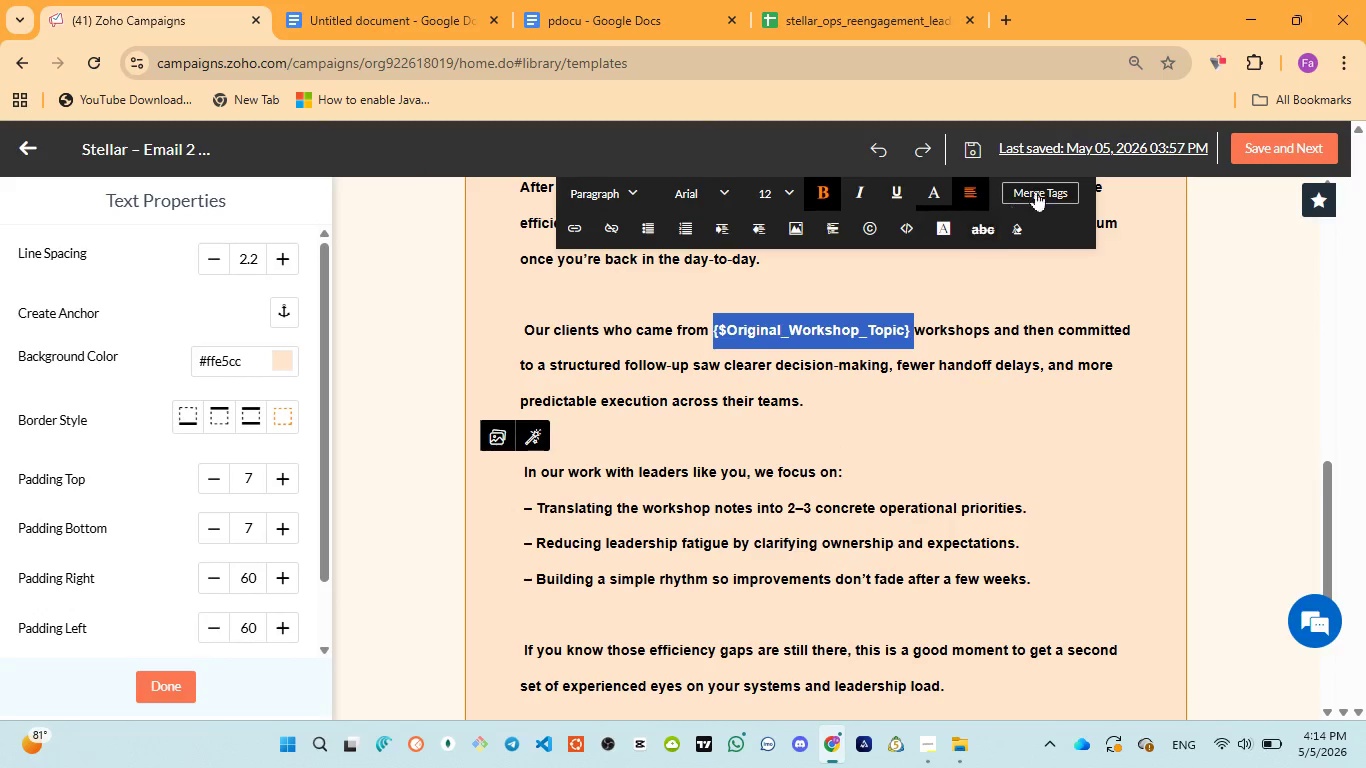 
left_click([1040, 190])
 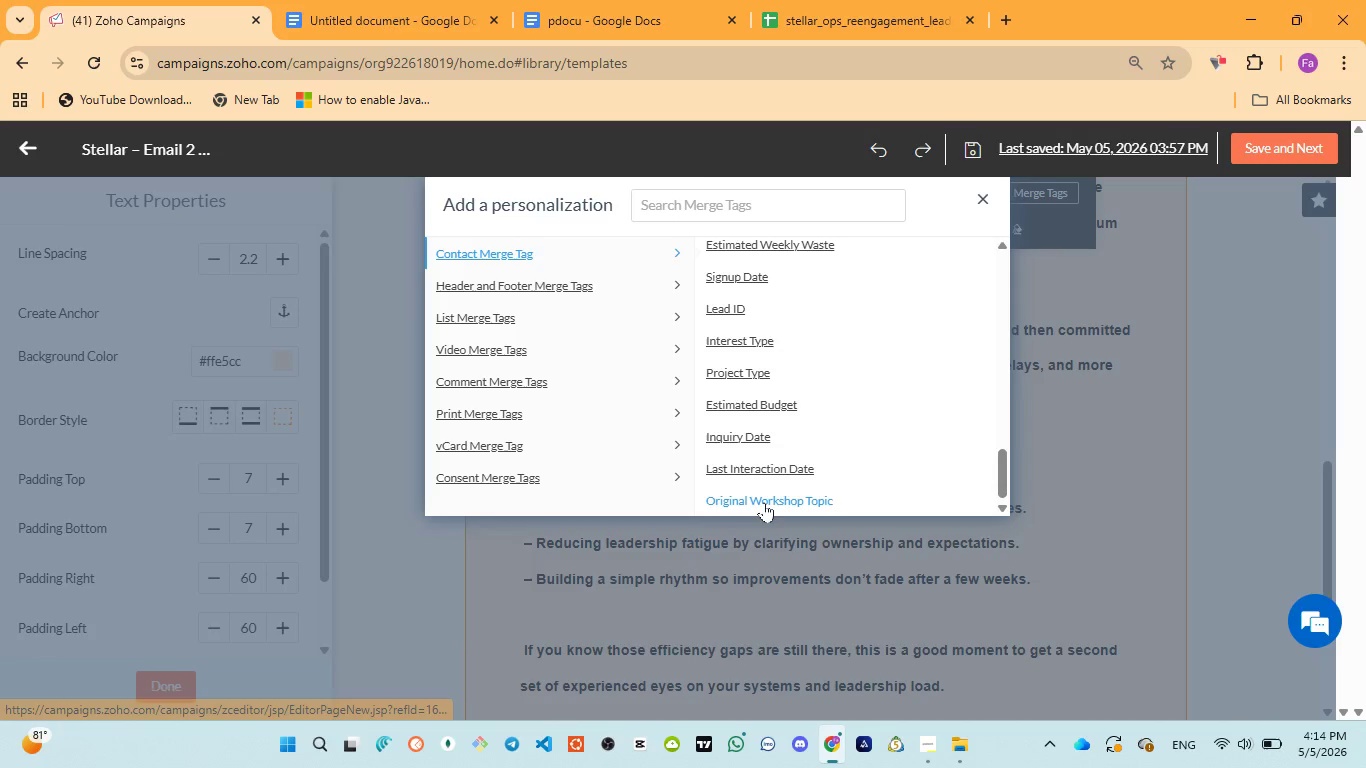 
left_click([756, 495])
 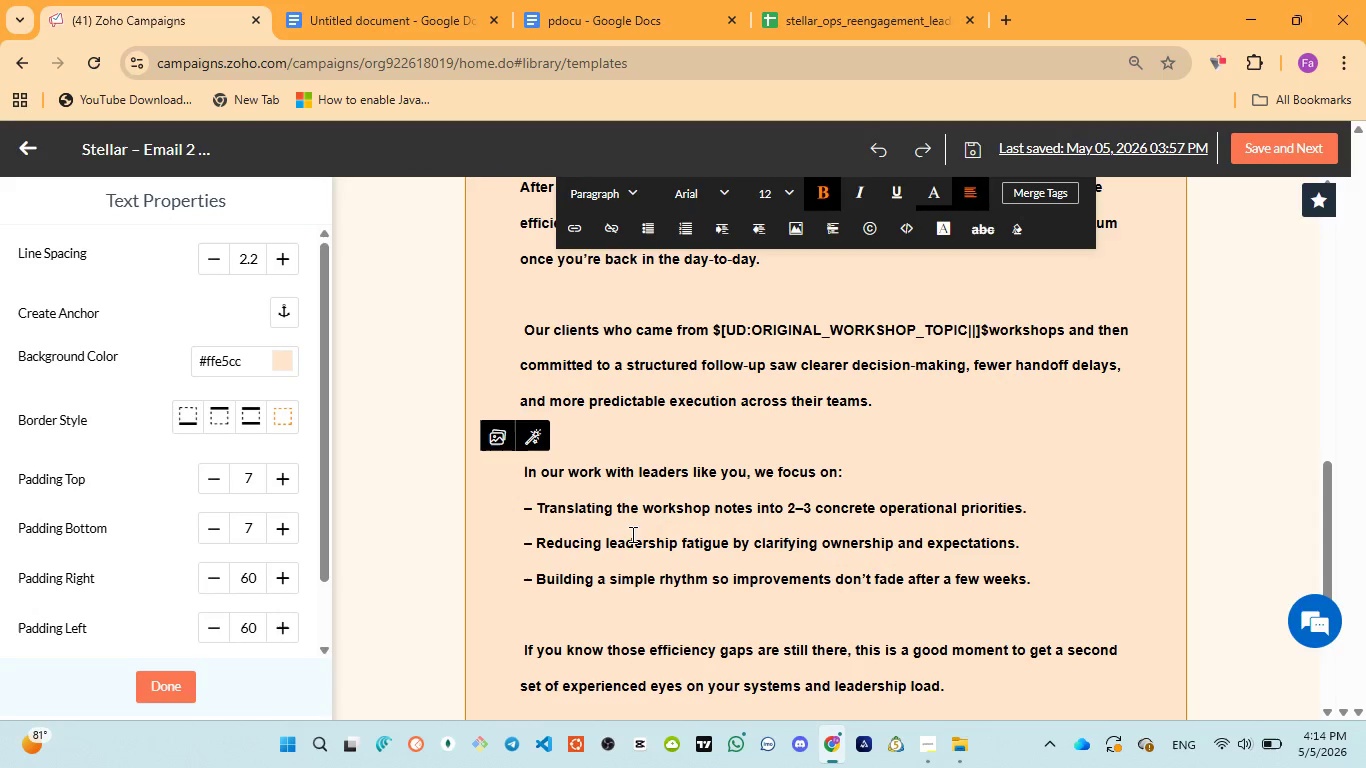 
scroll: coordinate [744, 487], scroll_direction: down, amount: 6.0
 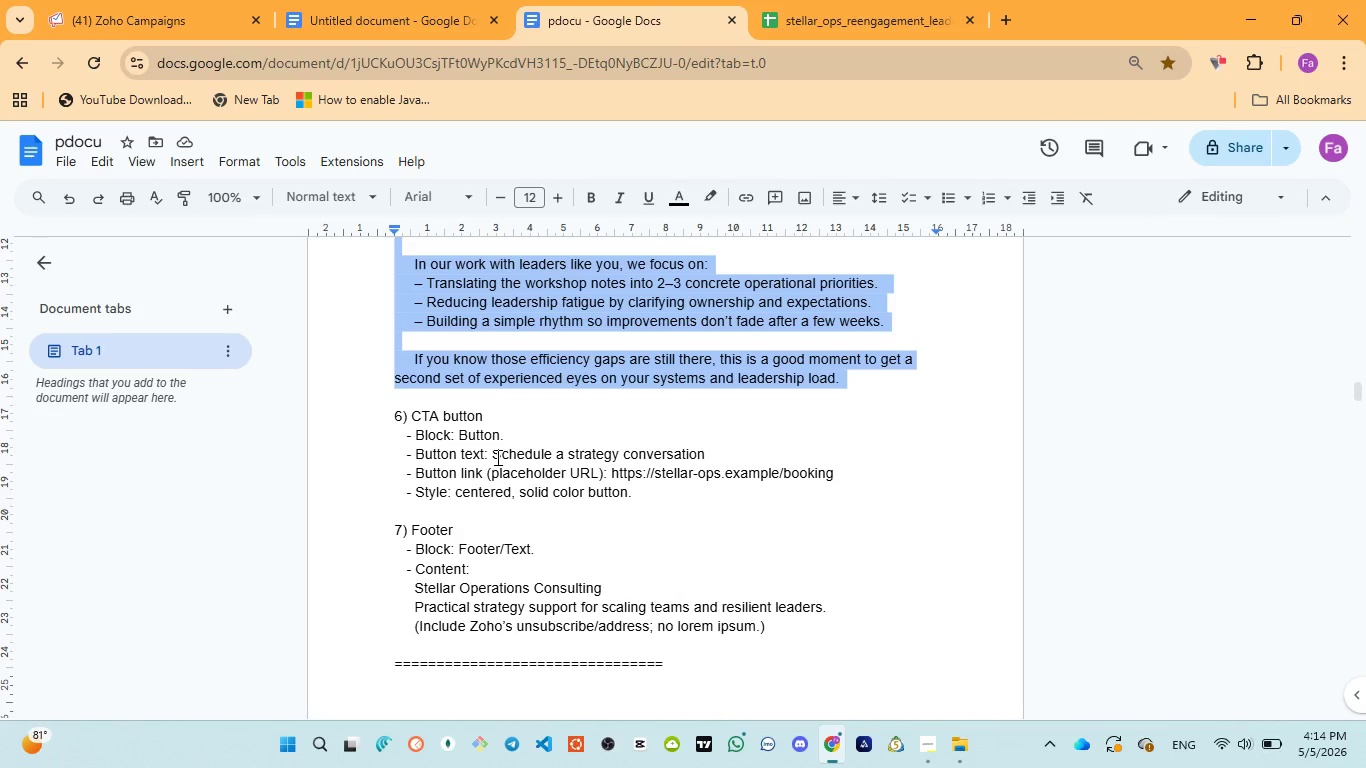 
left_click_drag(start_coordinate=[496, 457], to_coordinate=[706, 450])
 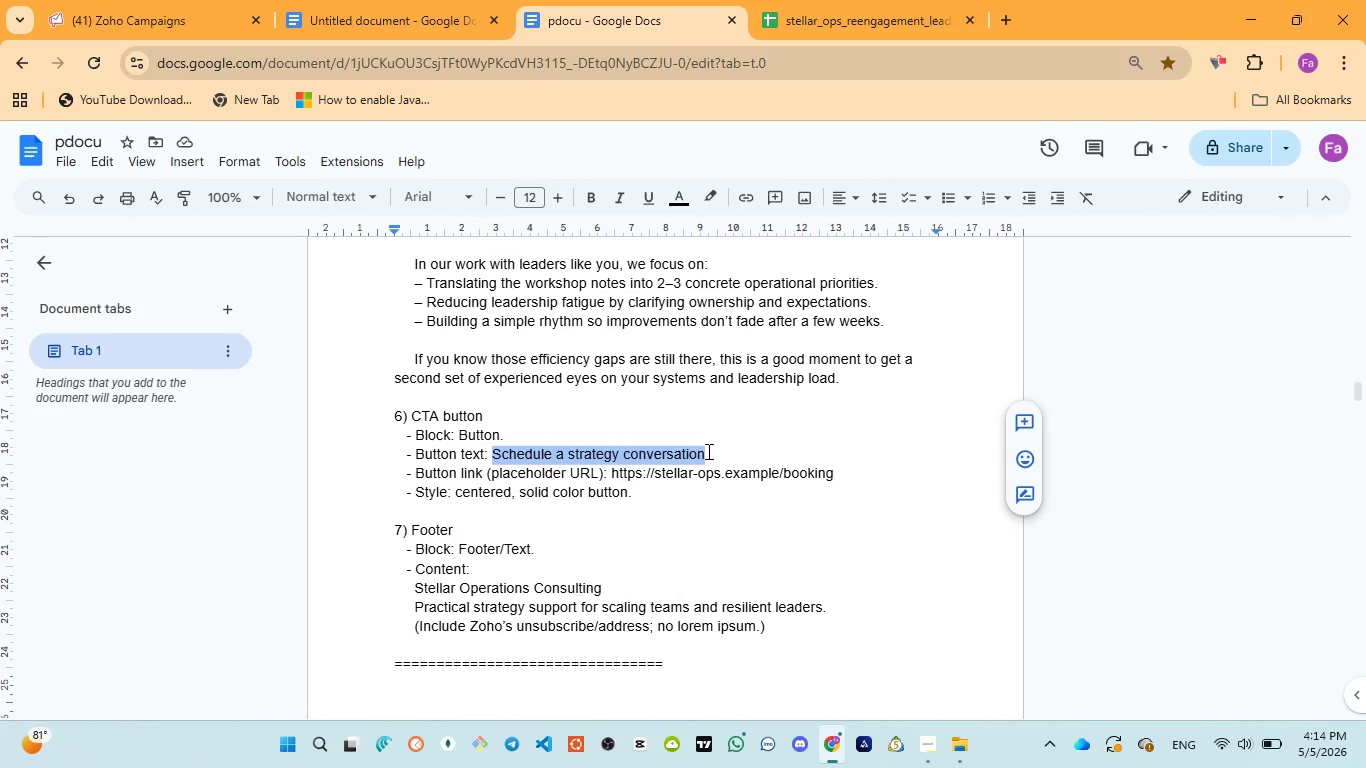 
key(Control+C)
 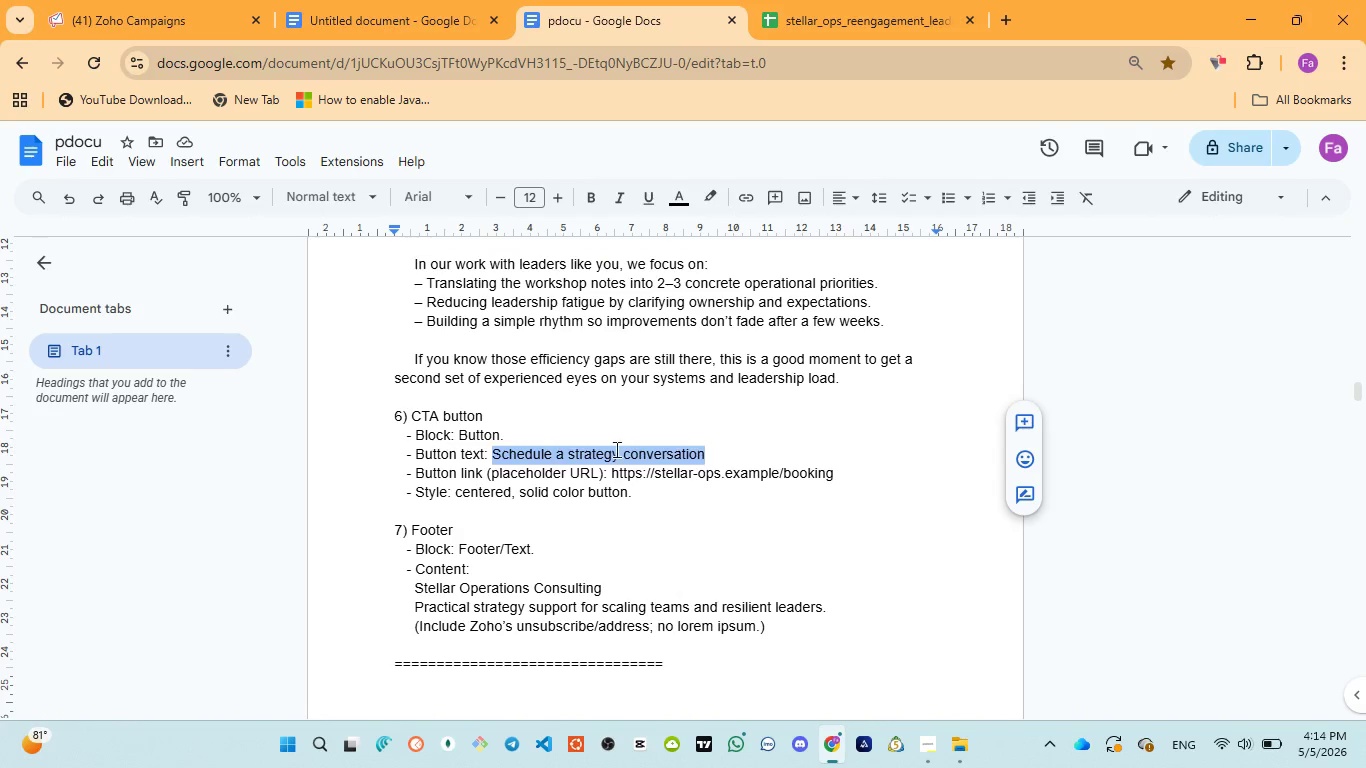 
scroll: coordinate [653, 484], scroll_direction: down, amount: 1.0
 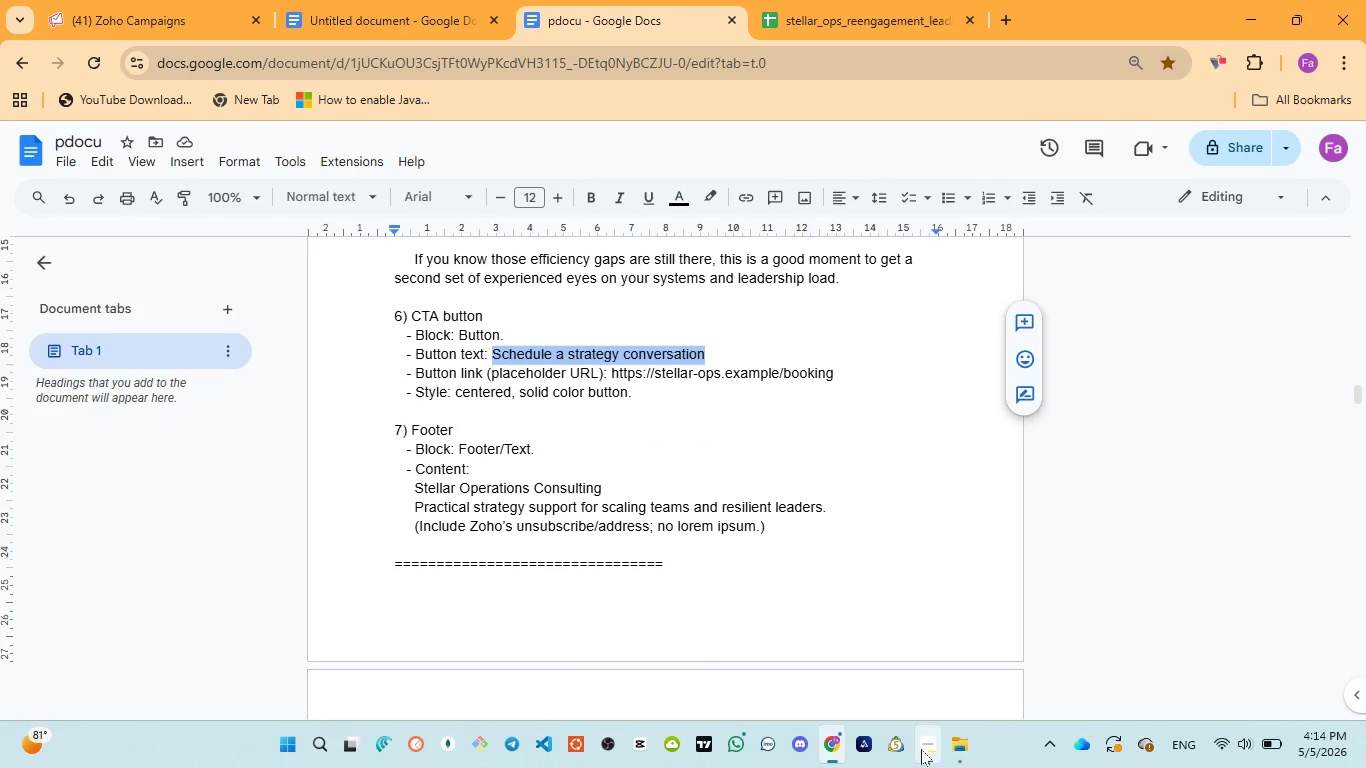 
left_click([919, 648])